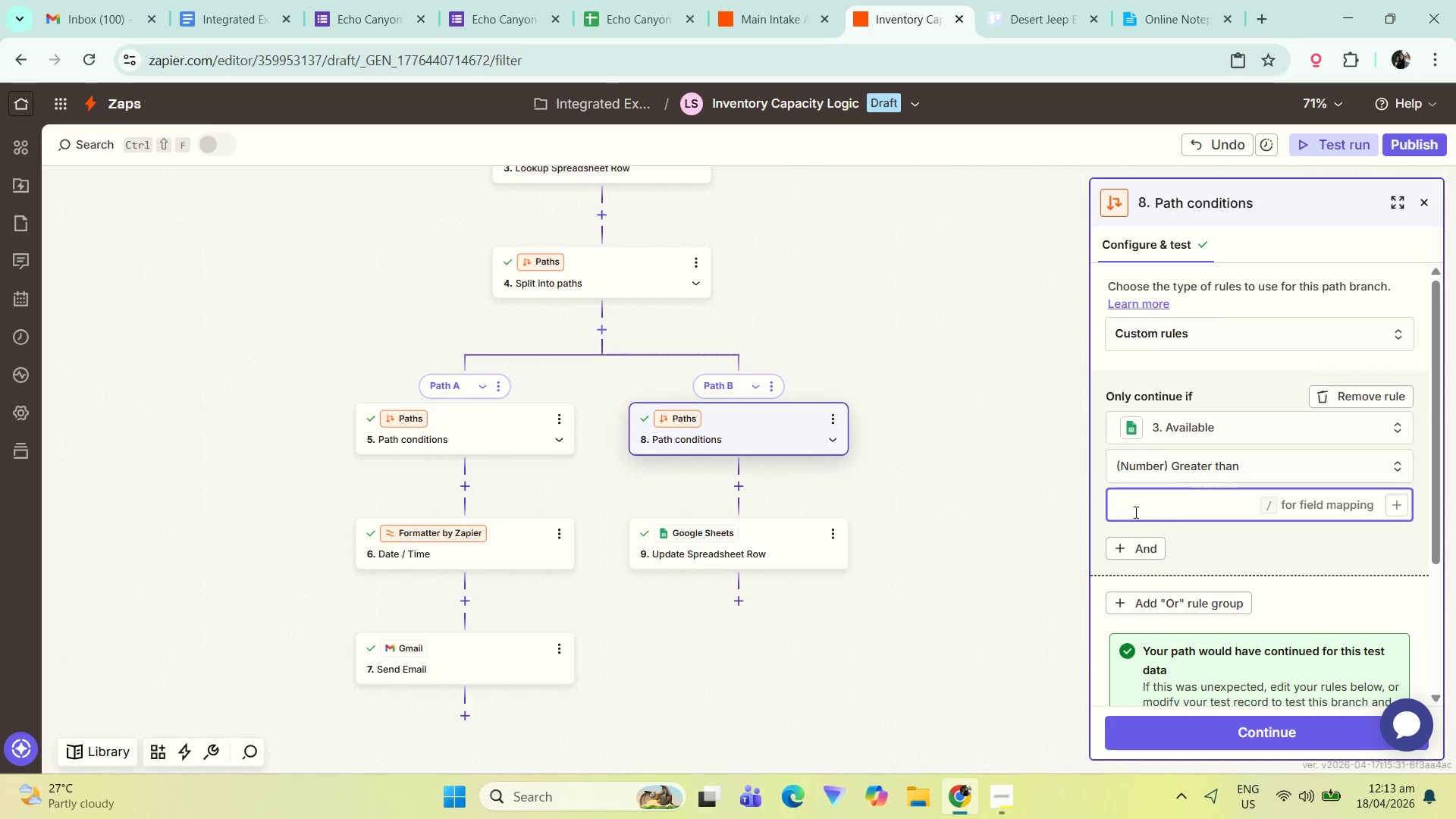 
mouse_move([1184, 490])
 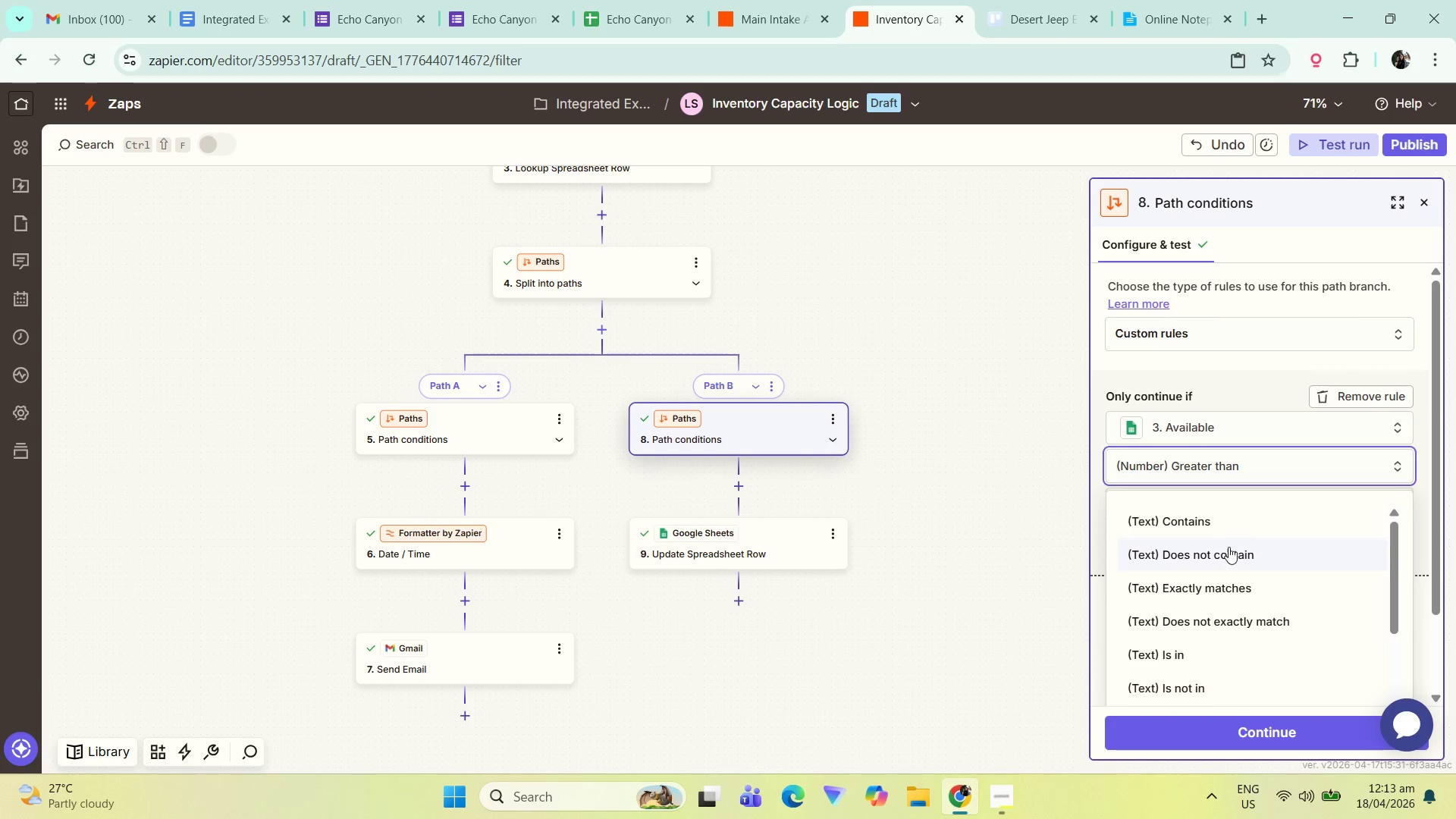 
scroll: coordinate [1255, 594], scroll_direction: down, amount: 12.0
 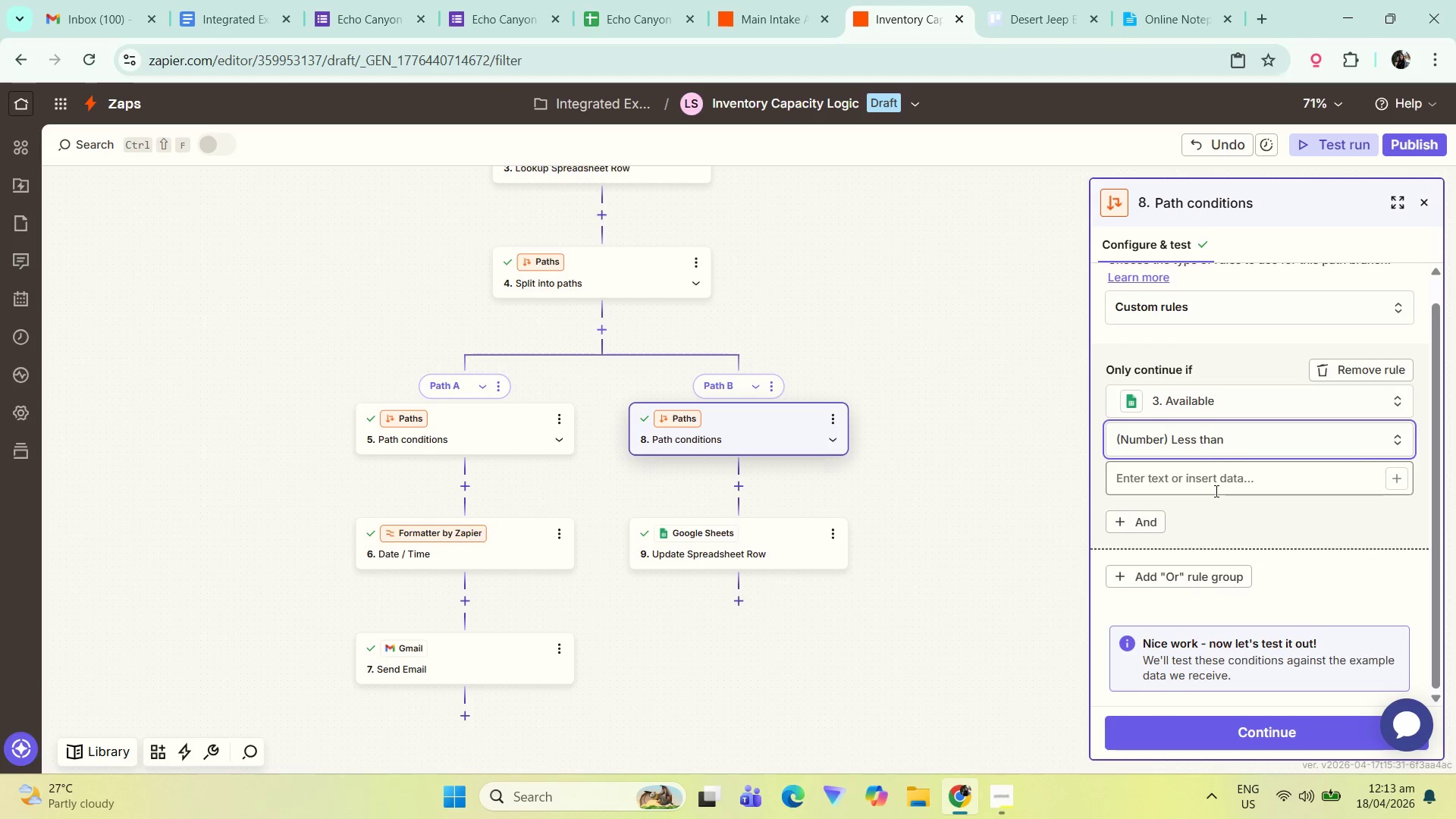 
wait(13.95)
 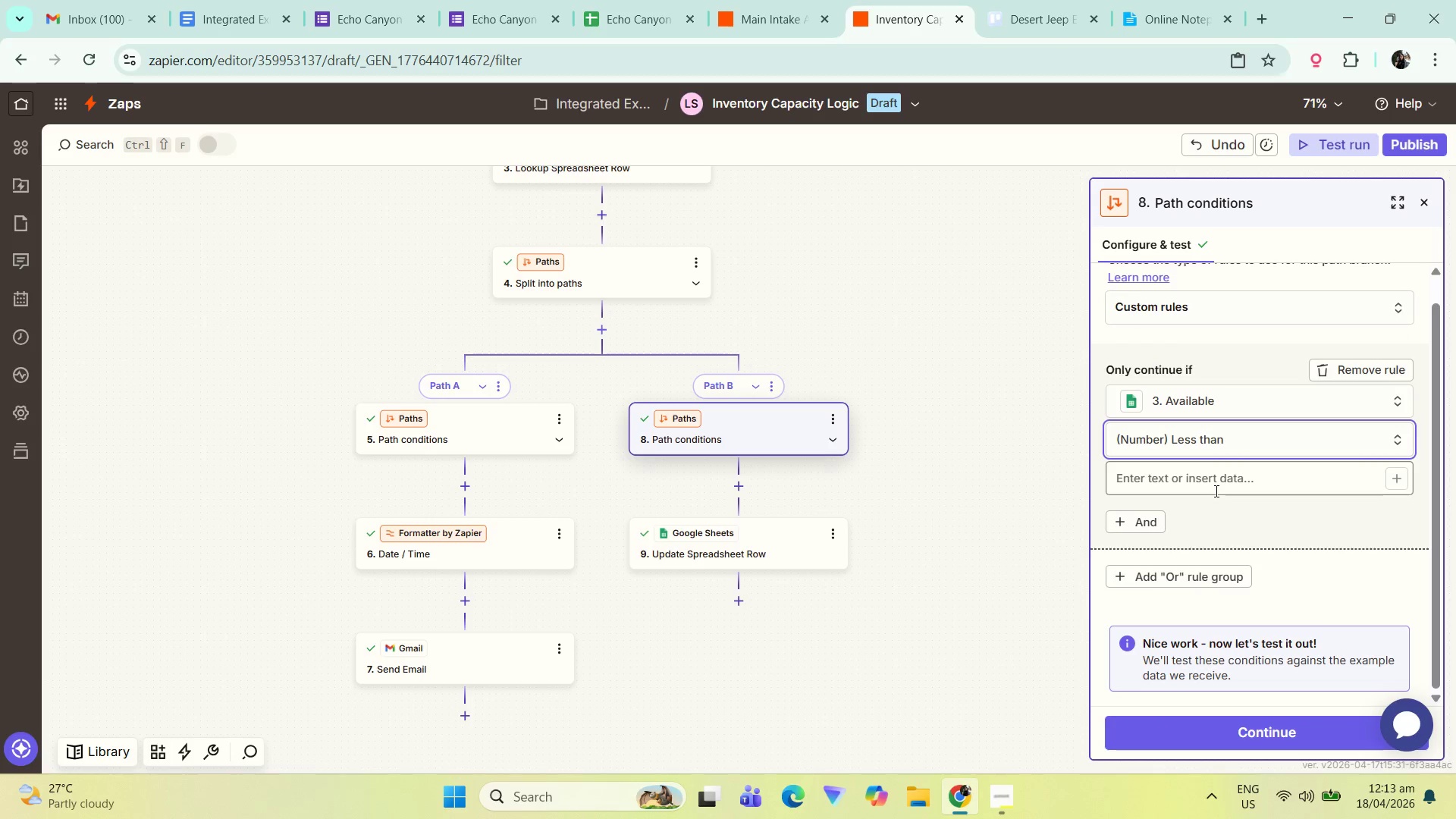 
left_click([1197, 437])
 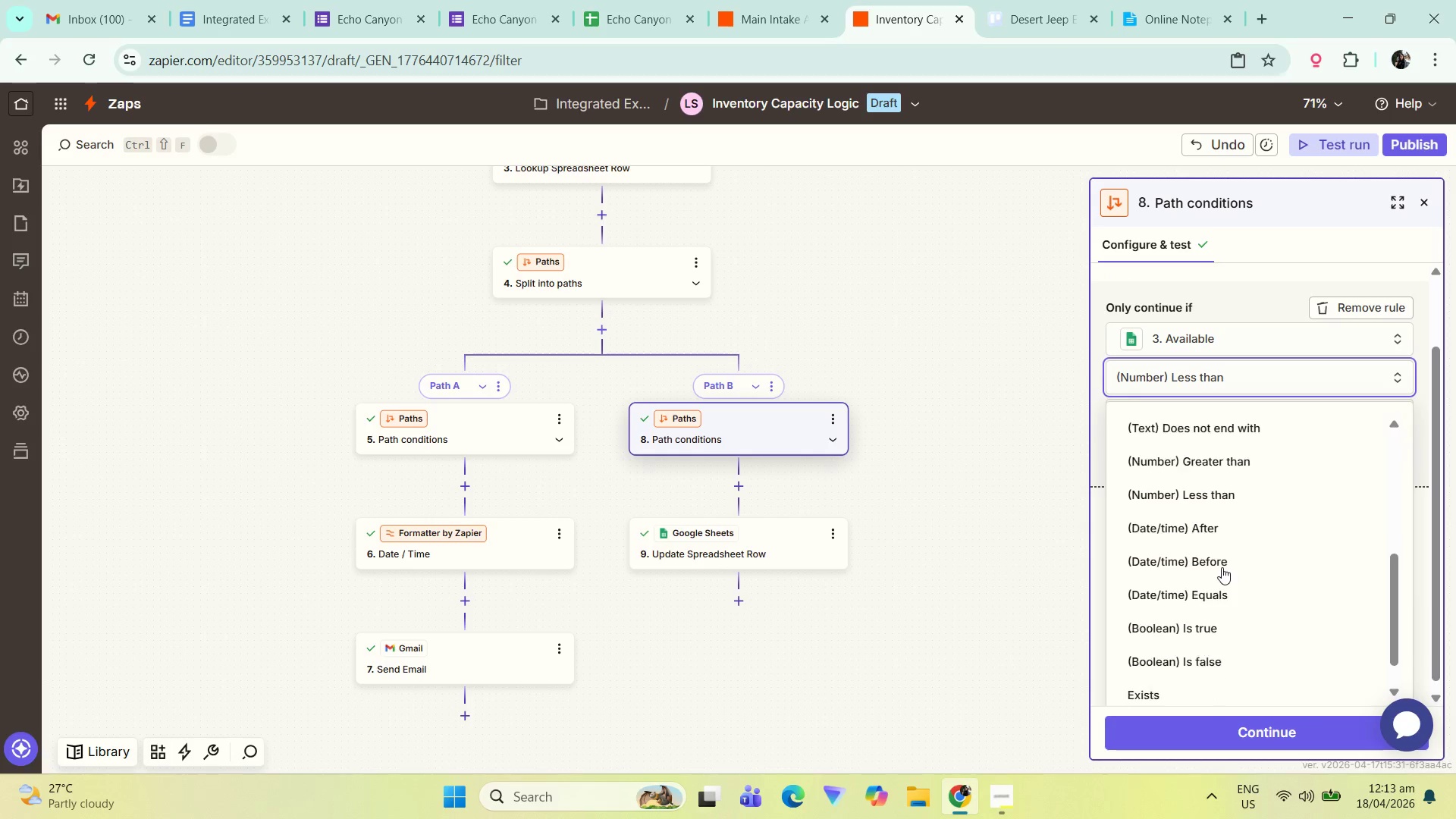 
left_click([1210, 447])
 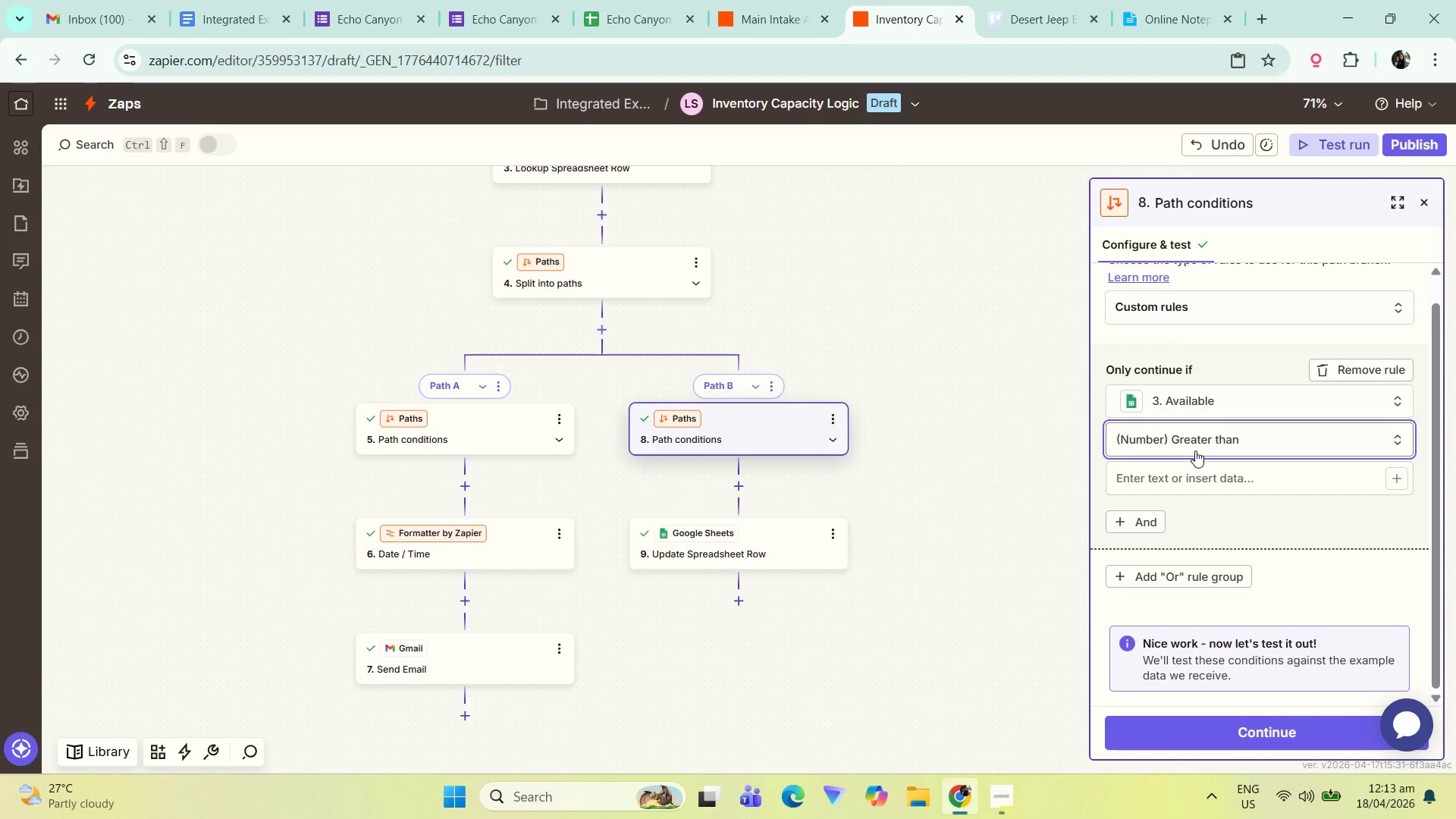 
left_click([1202, 471])
 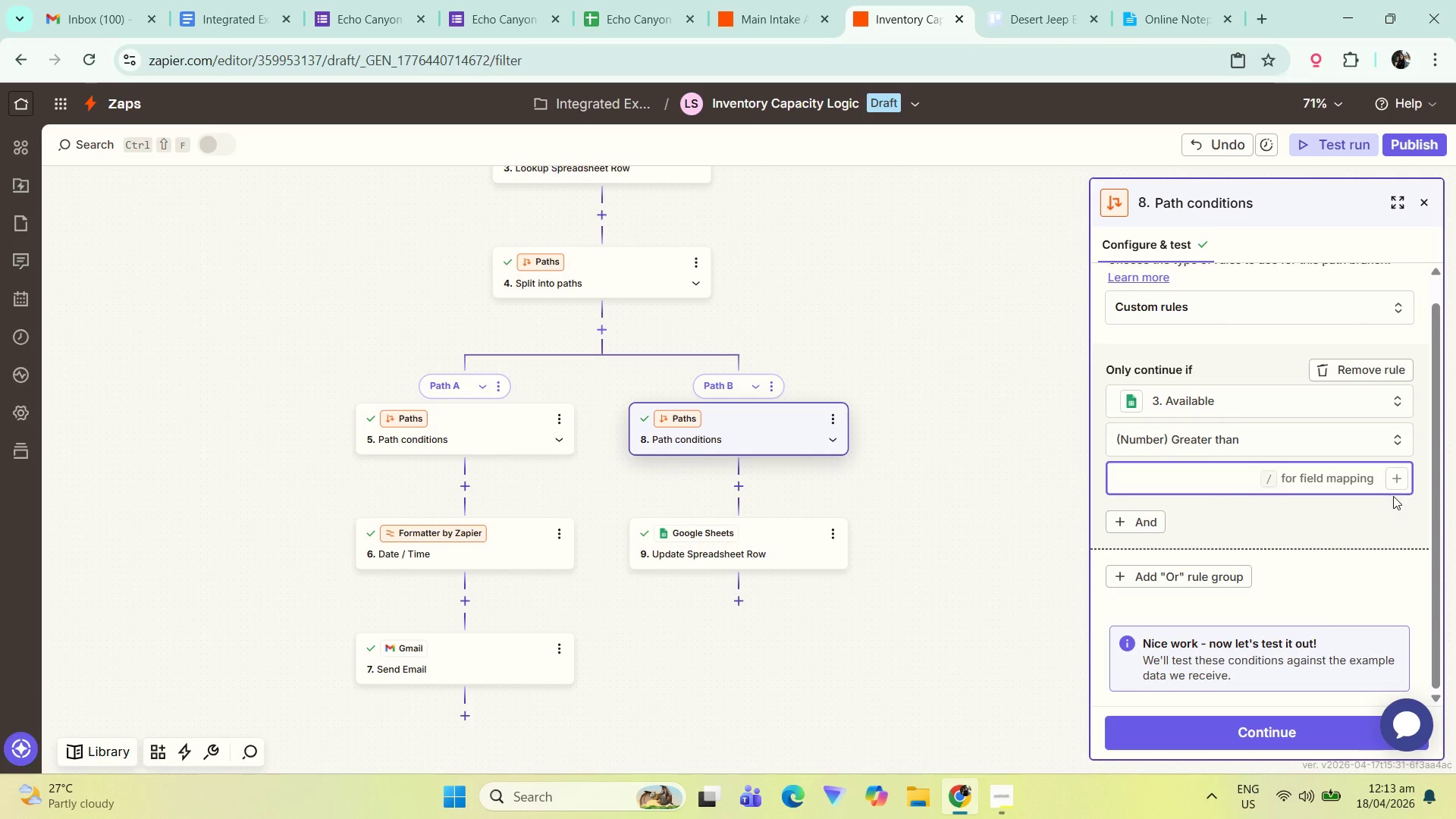 
left_click([1391, 485])
 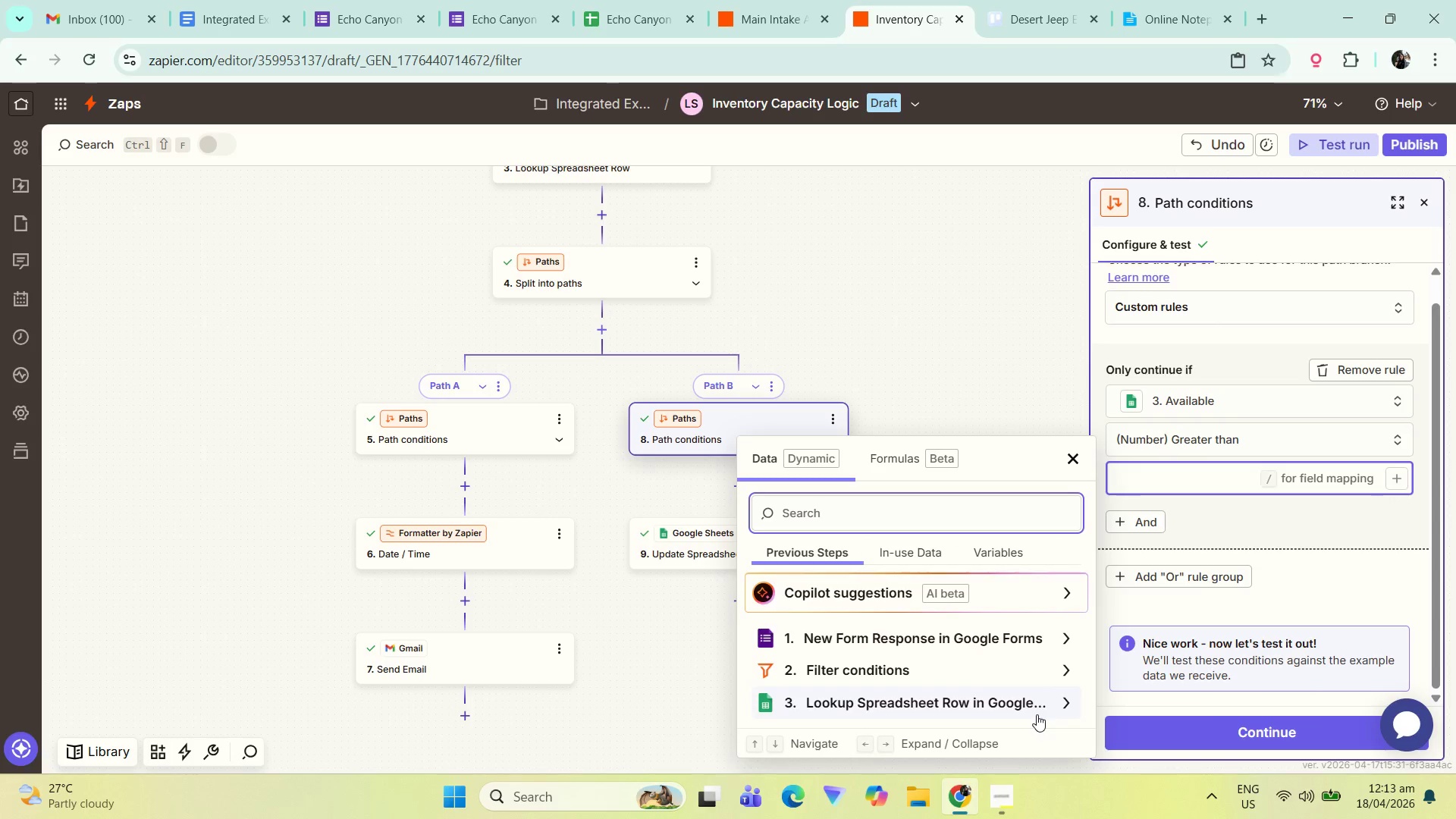 
left_click([1033, 651])
 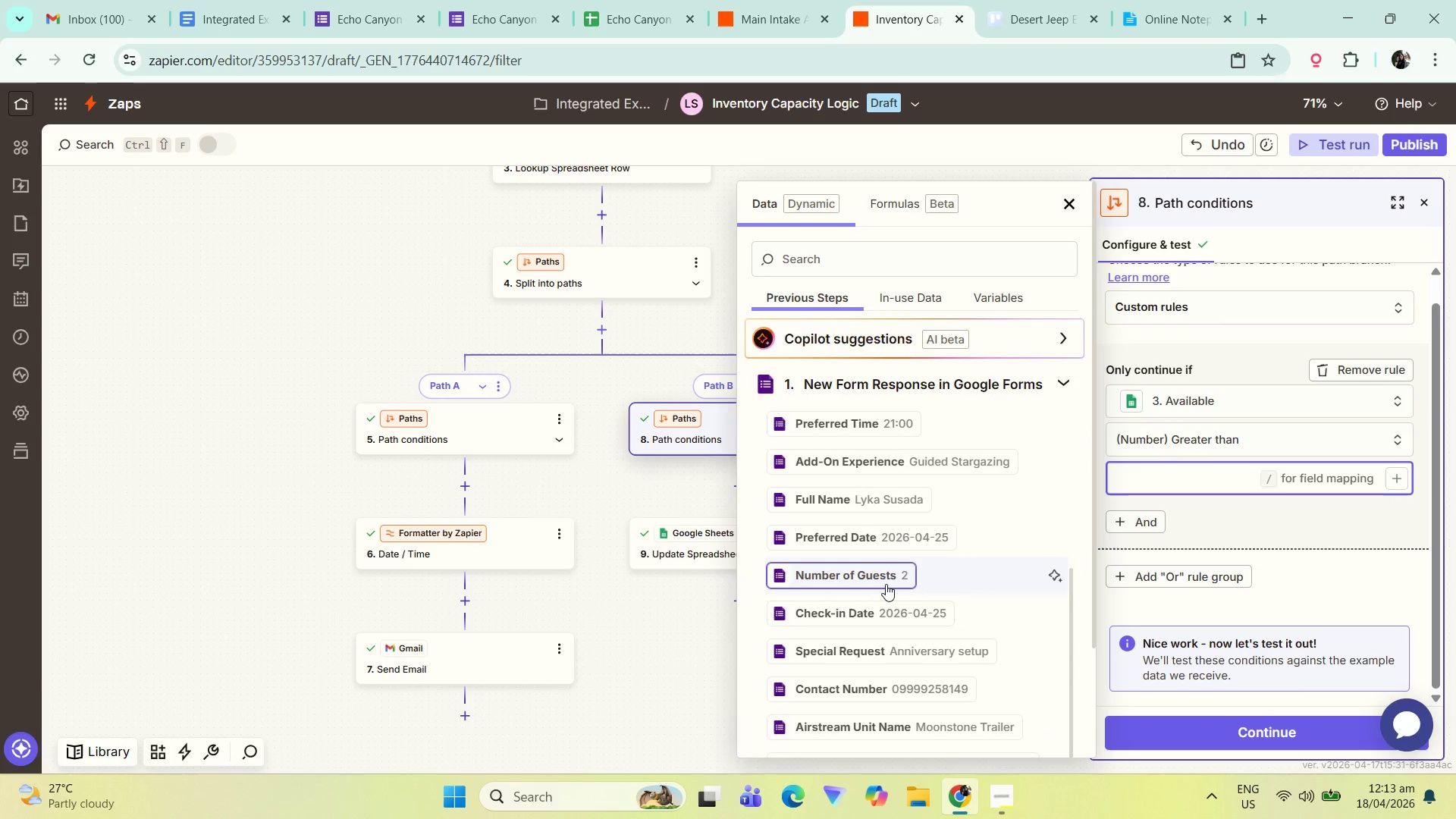 
wait(7.7)
 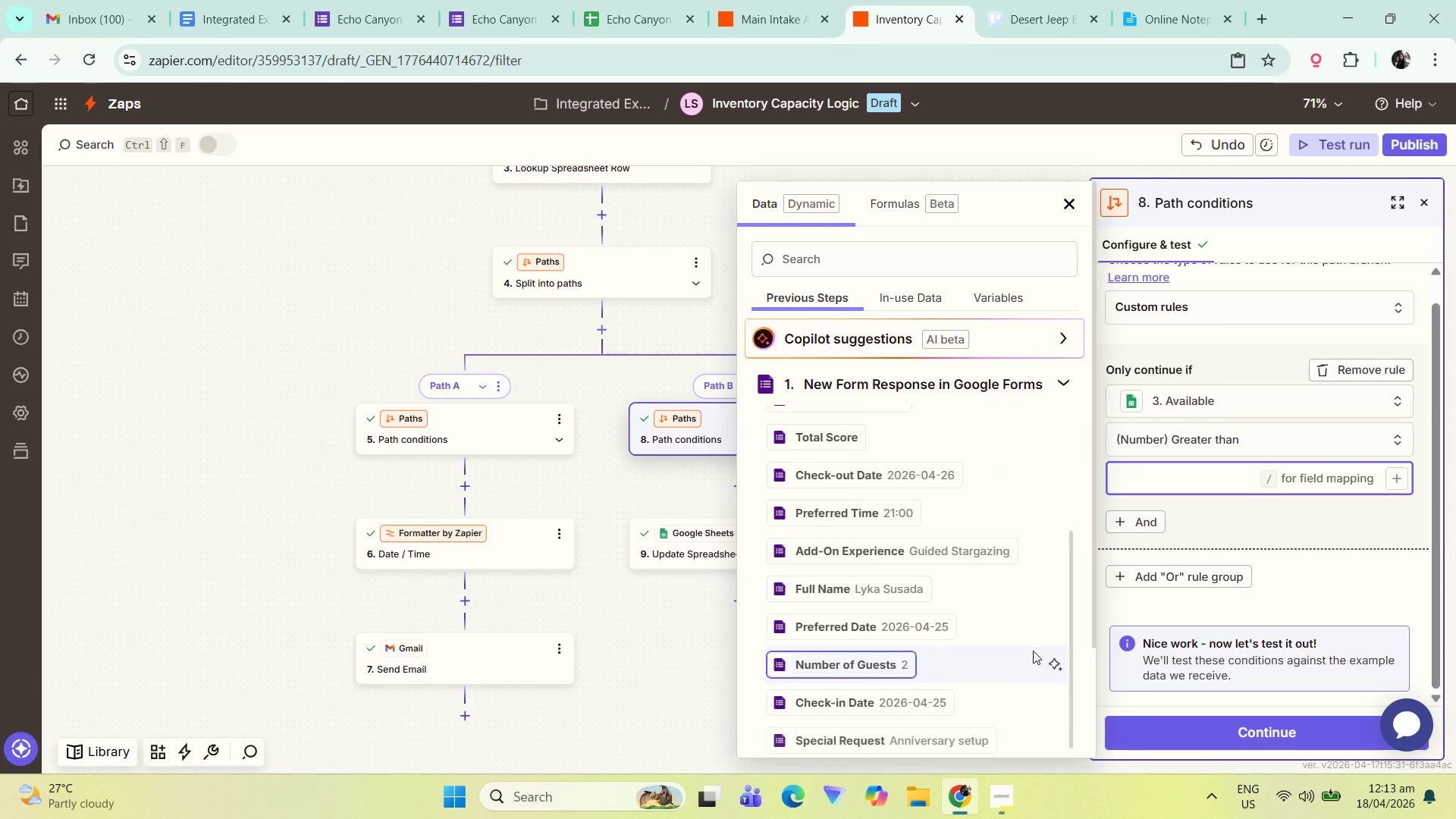 
left_click([886, 584])
 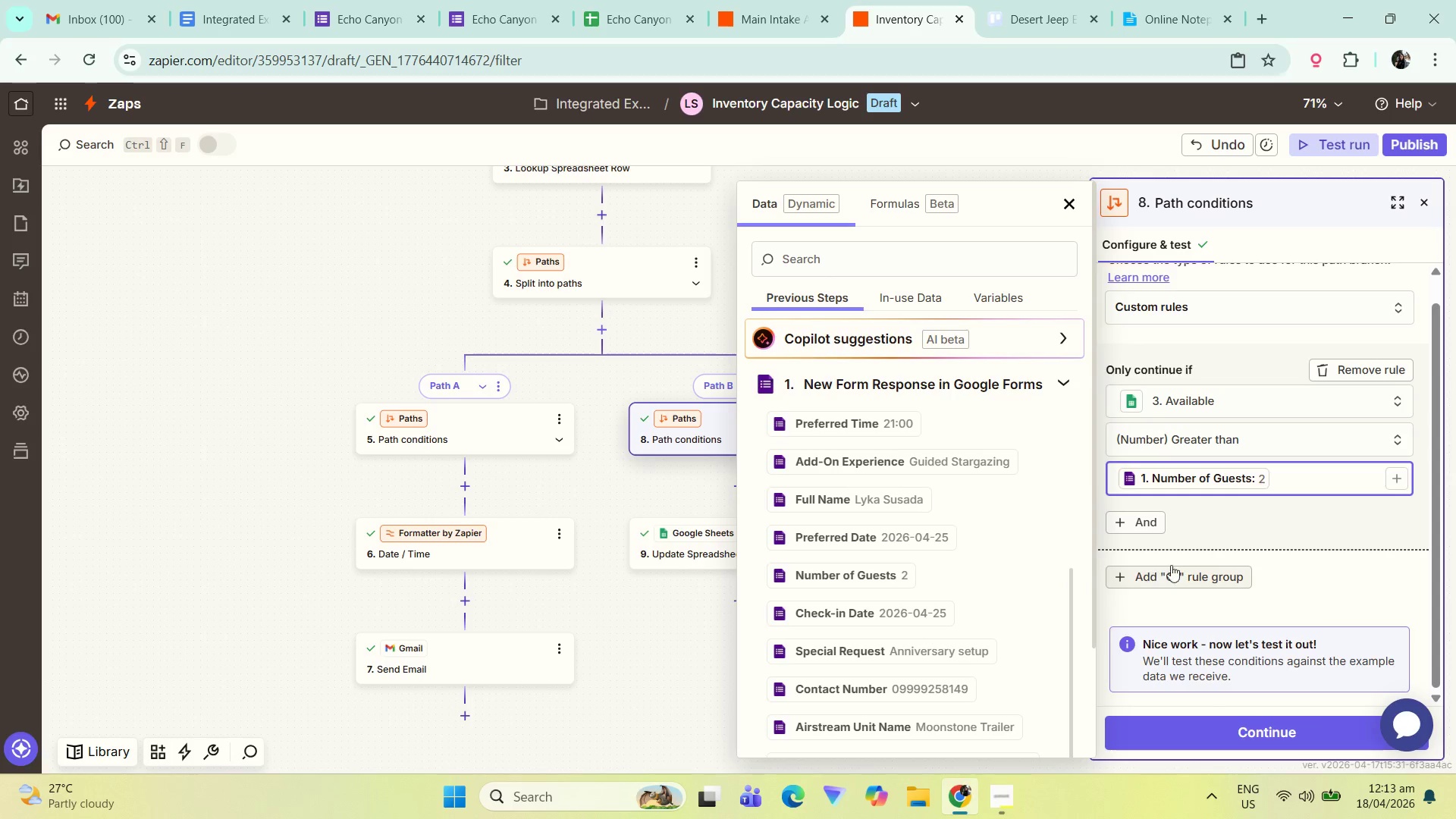 
left_click([1217, 516])
 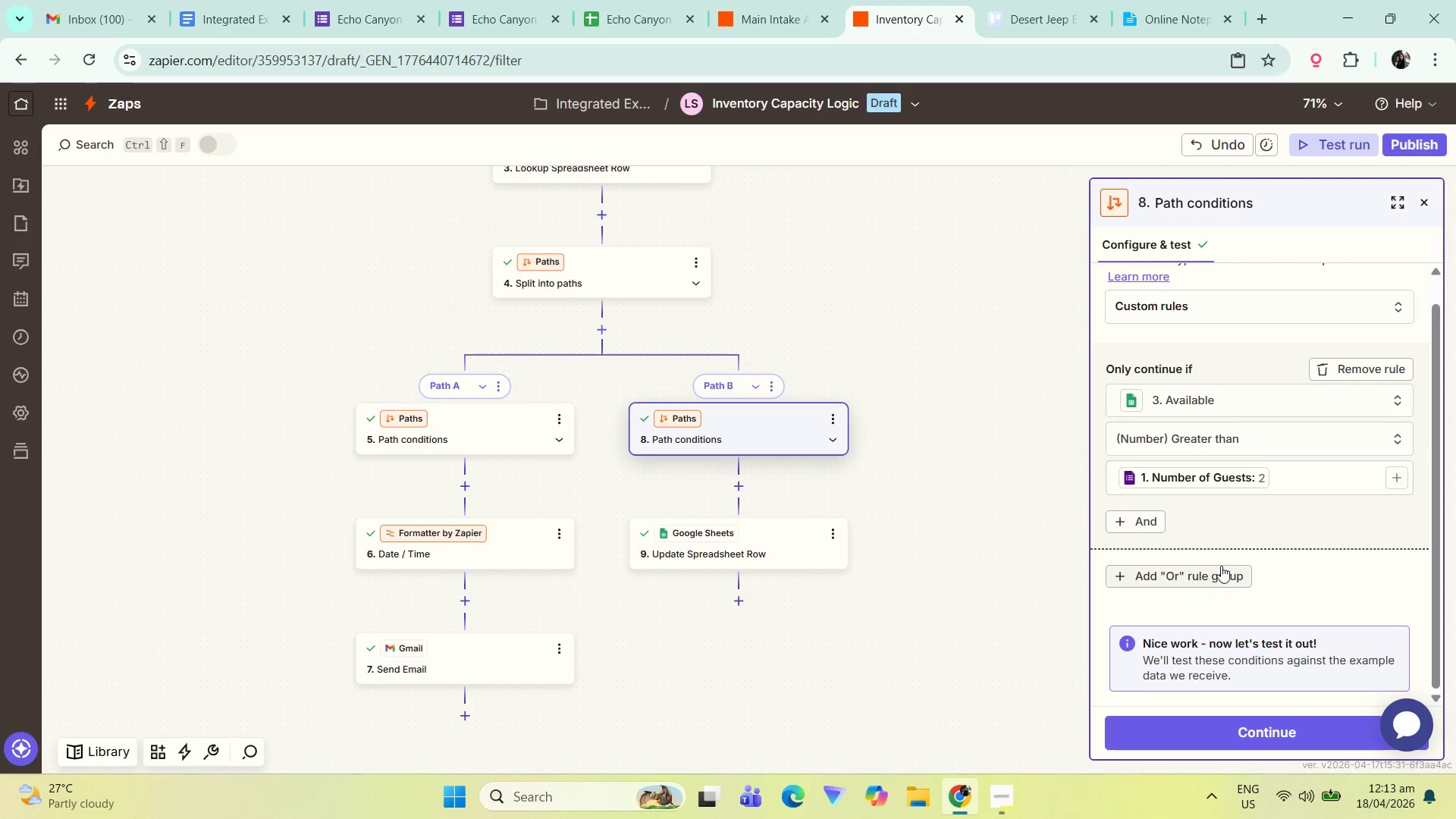 
left_click([1222, 573])
 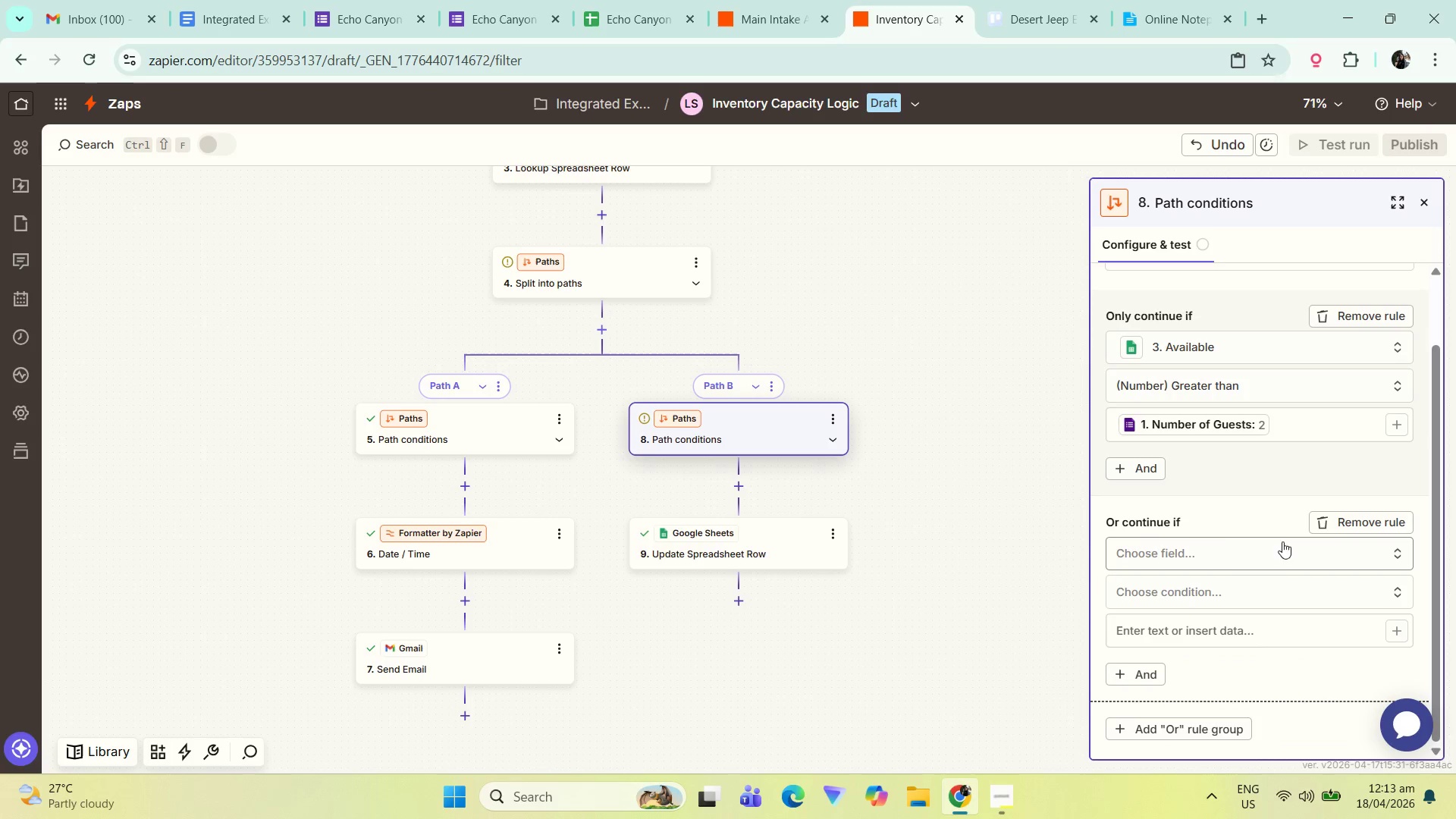 
left_click([1222, 544])
 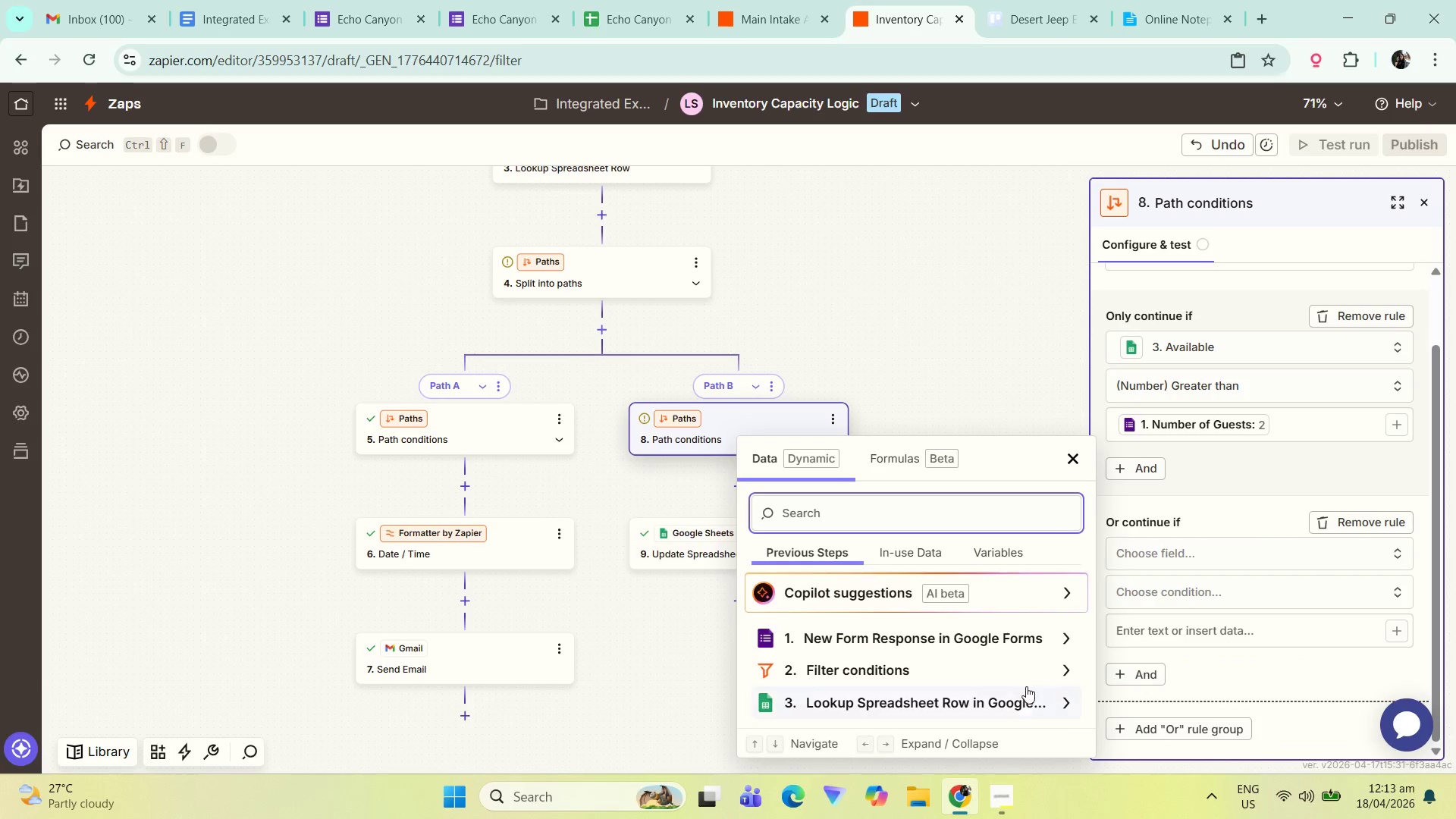 
left_click([1018, 701])
 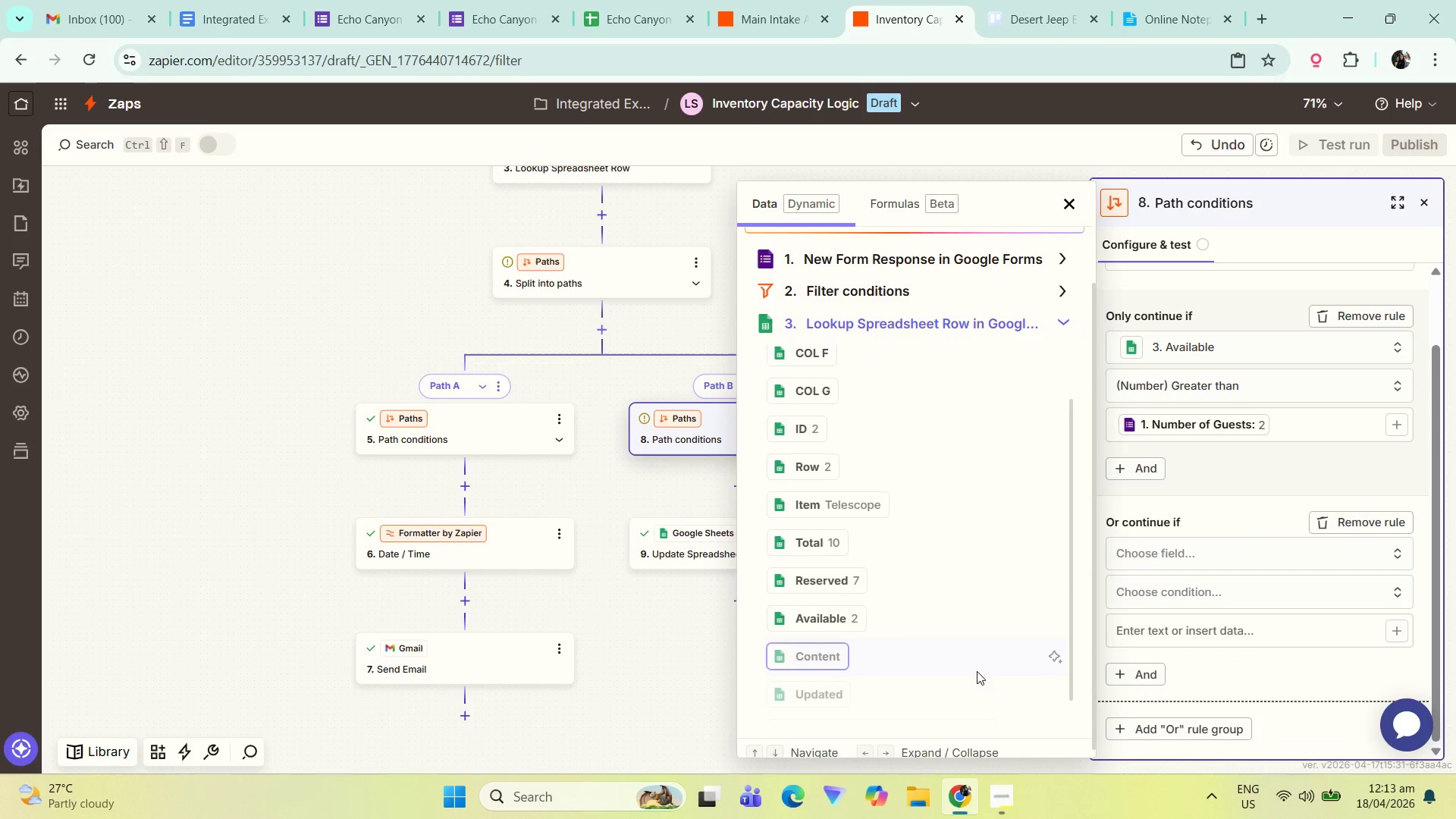 
left_click([846, 619])
 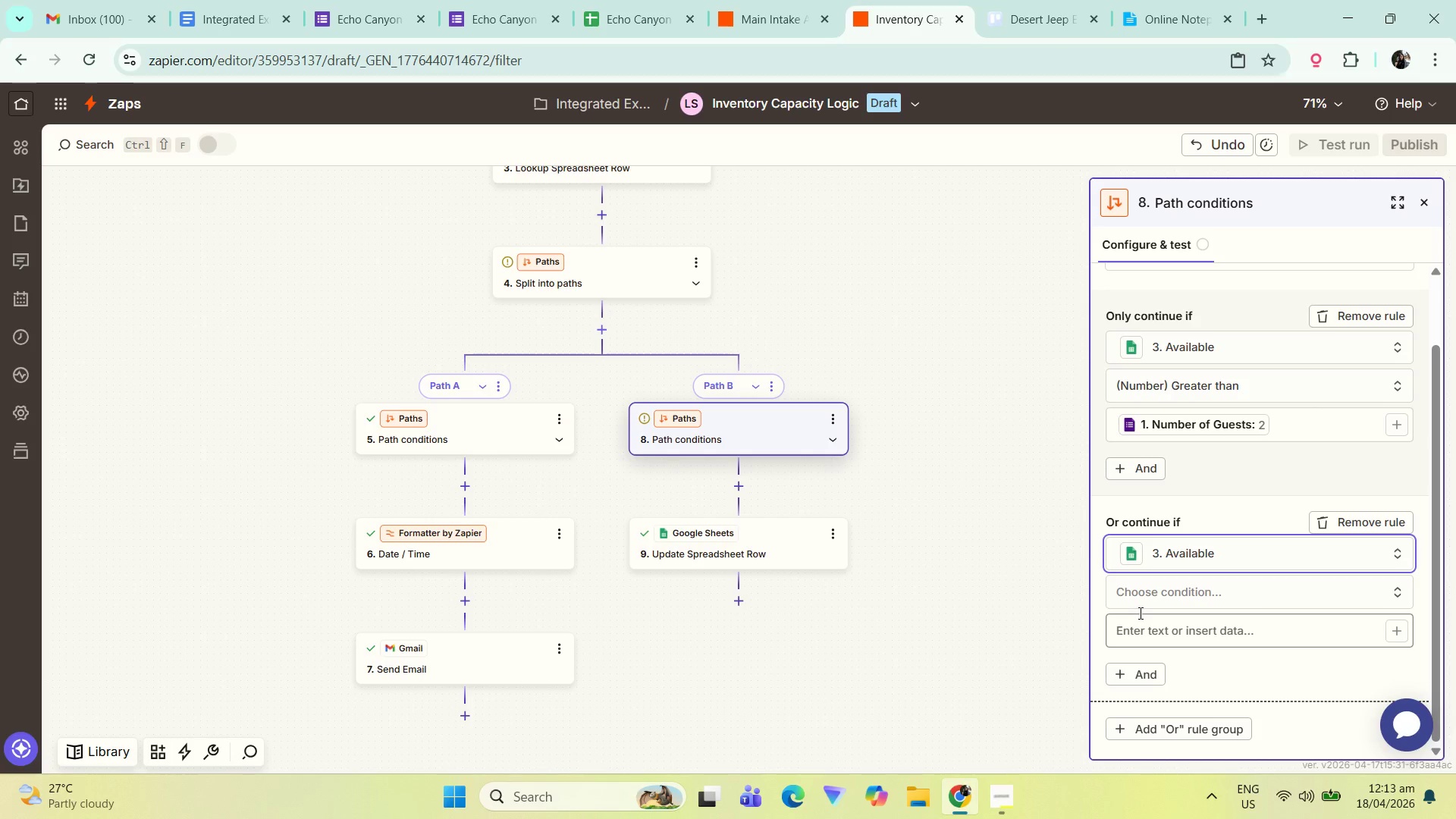 
left_click([1159, 592])
 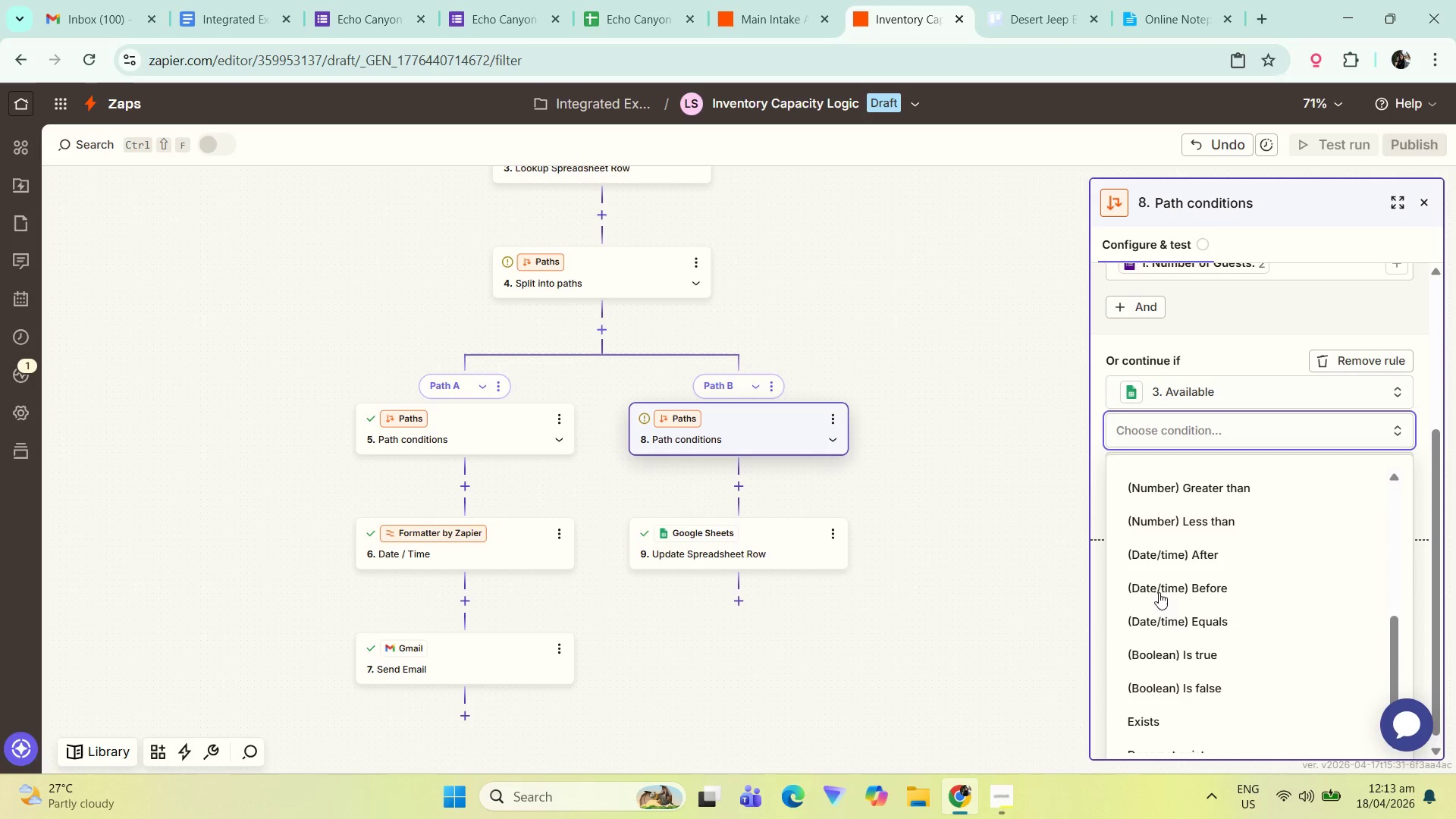 
left_click([1181, 626])
 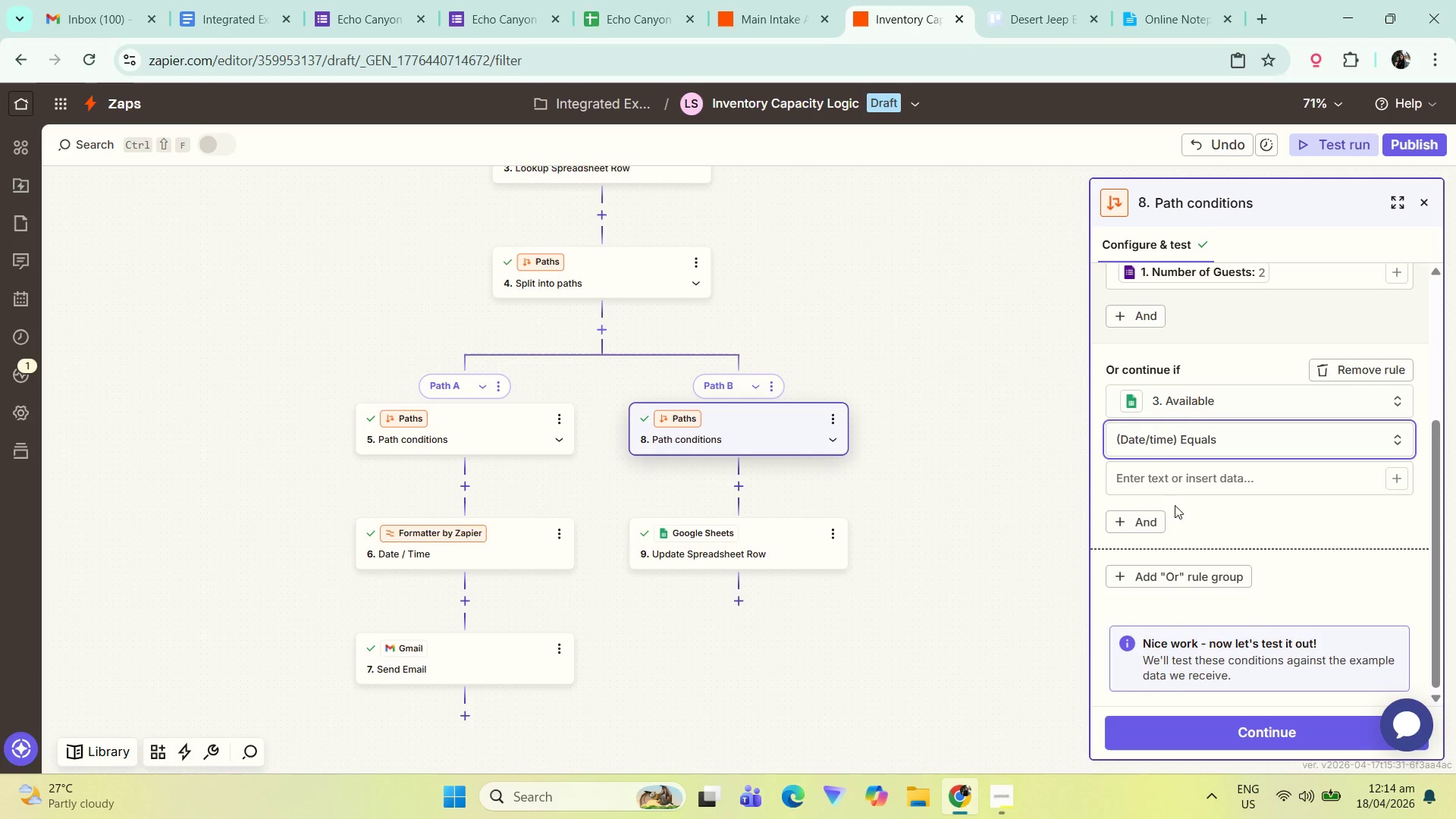 
left_click([1194, 463])
 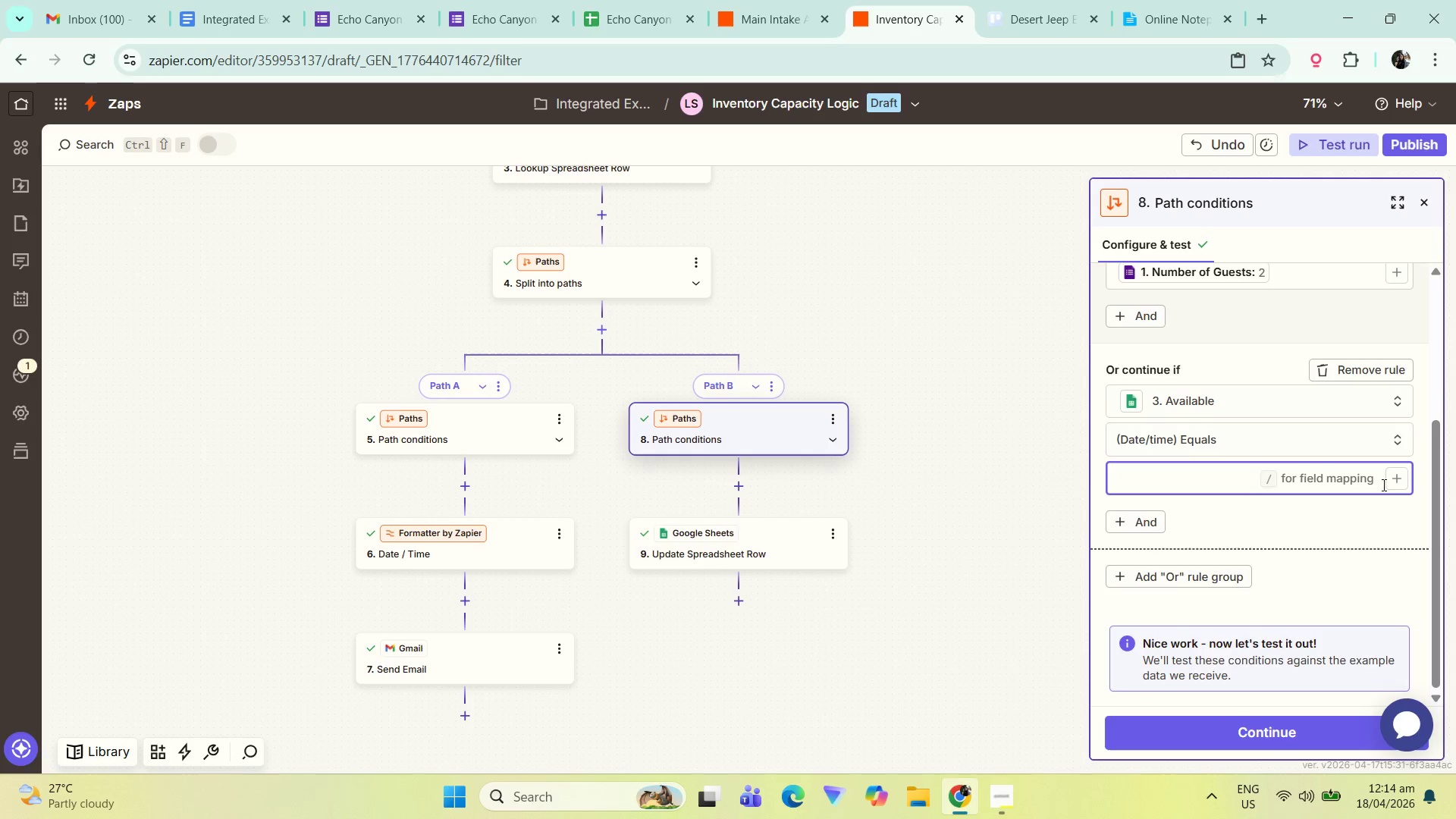 
left_click([1396, 484])
 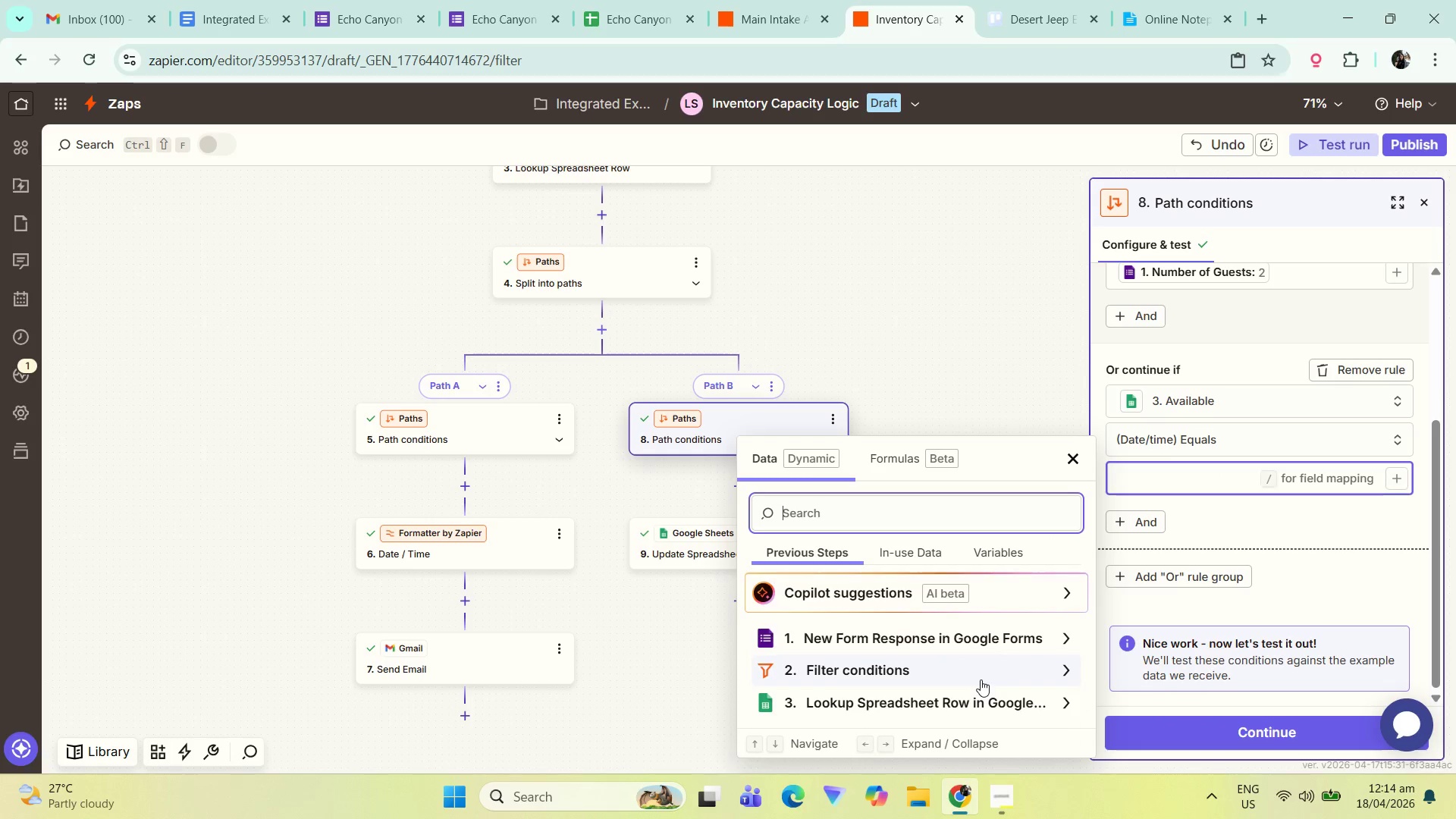 
left_click([1002, 642])
 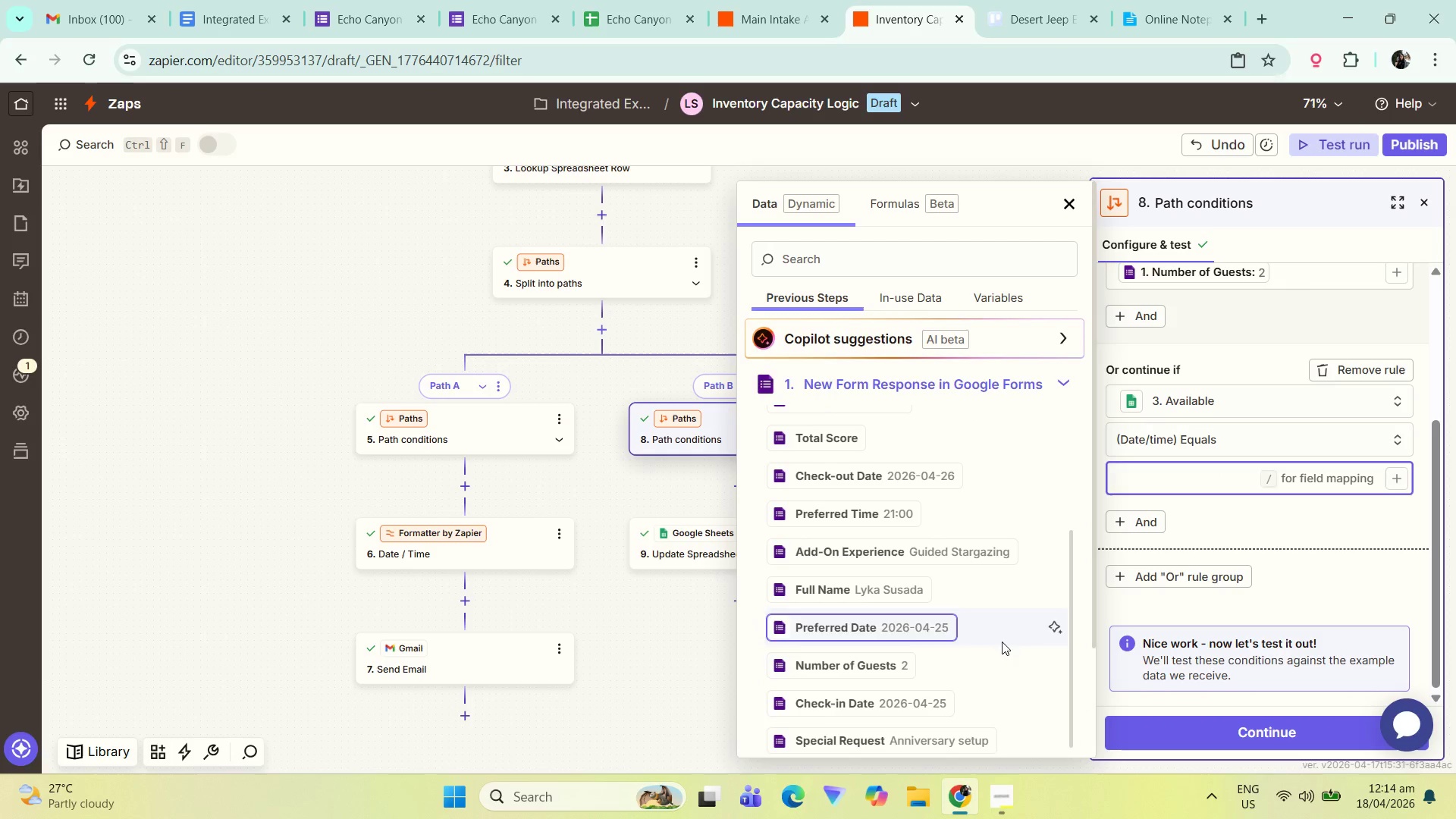 
left_click([886, 655])
 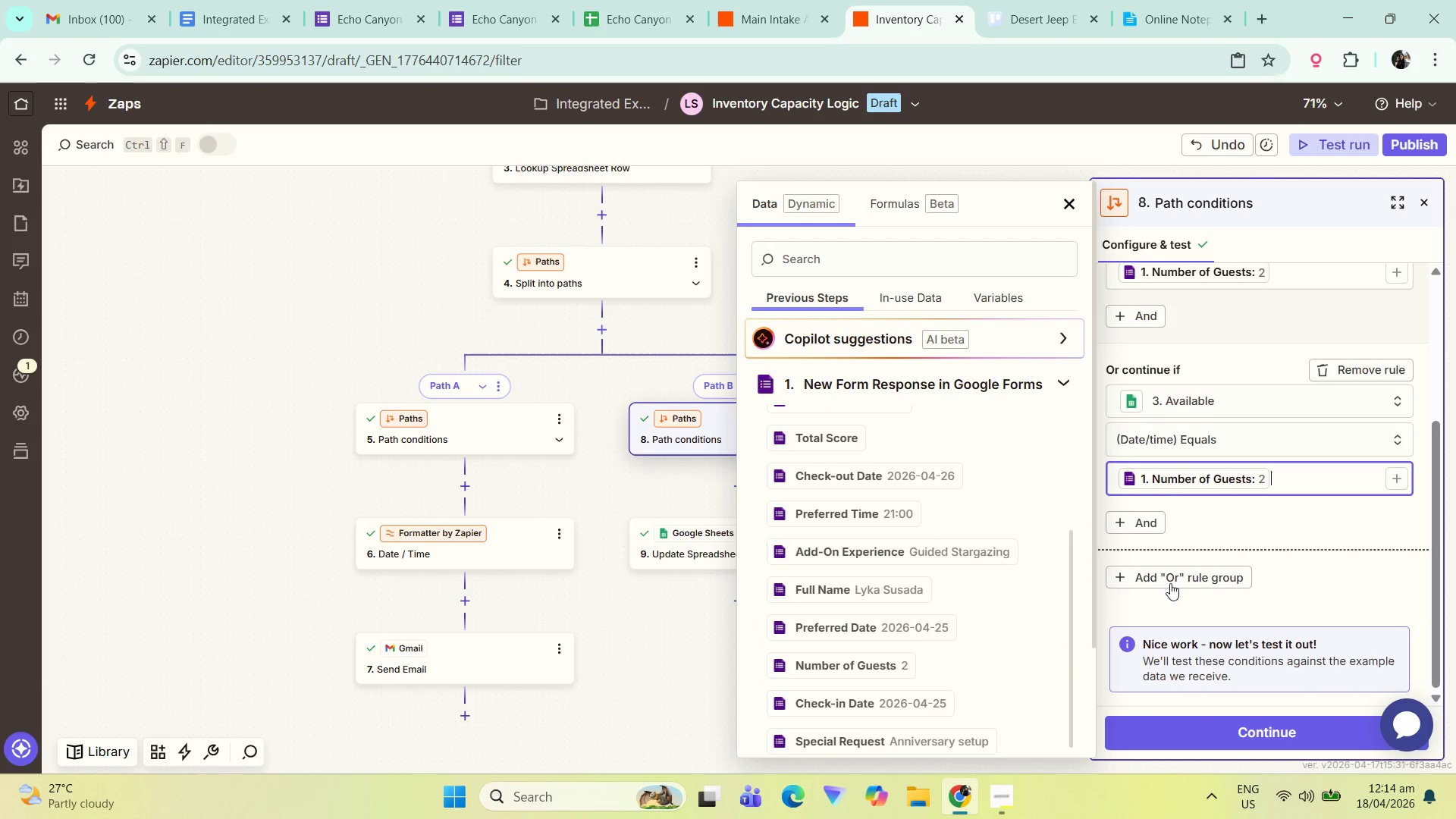 
left_click([1212, 529])
 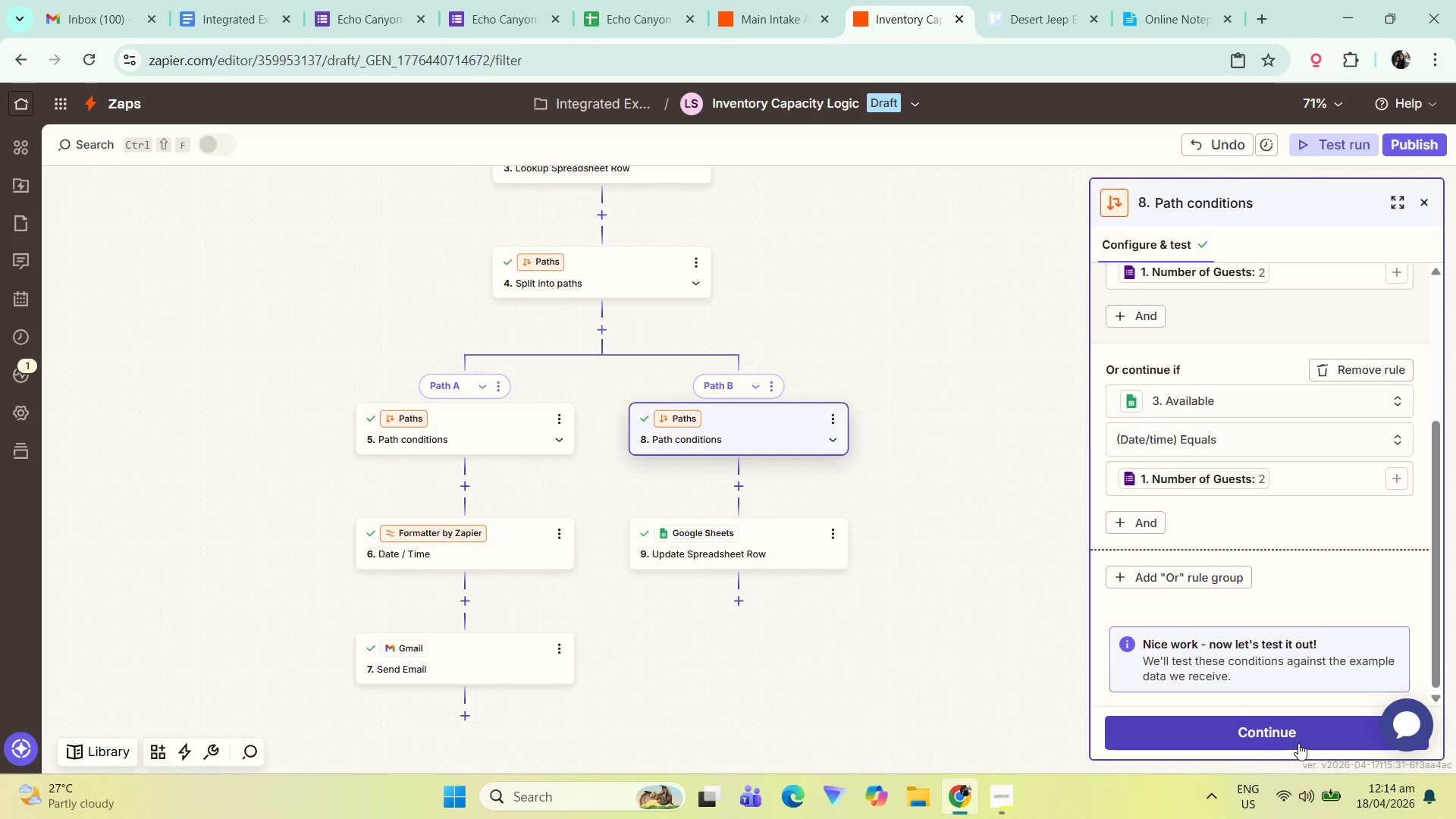 
left_click([1298, 743])
 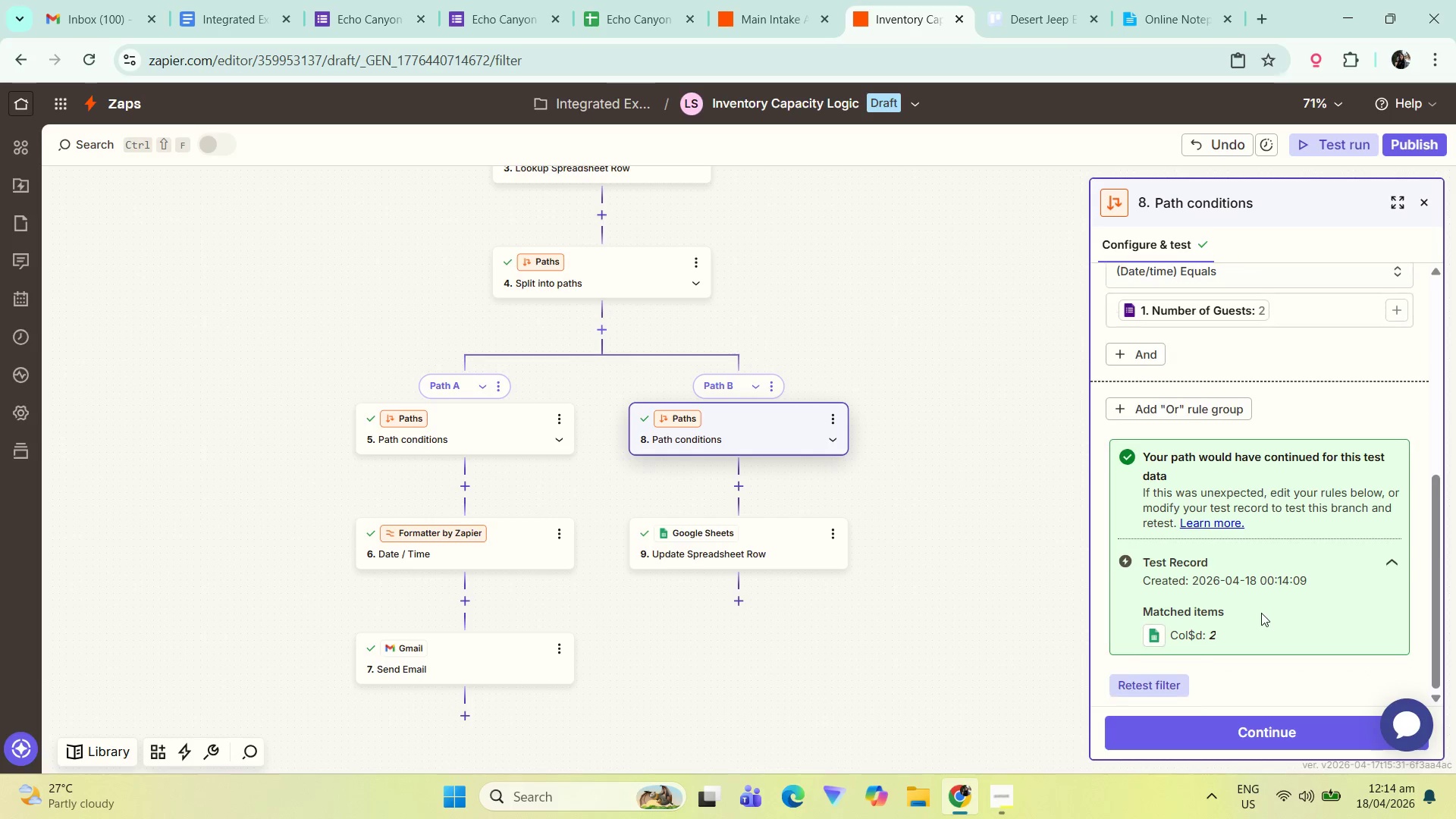 
left_click([1237, 722])
 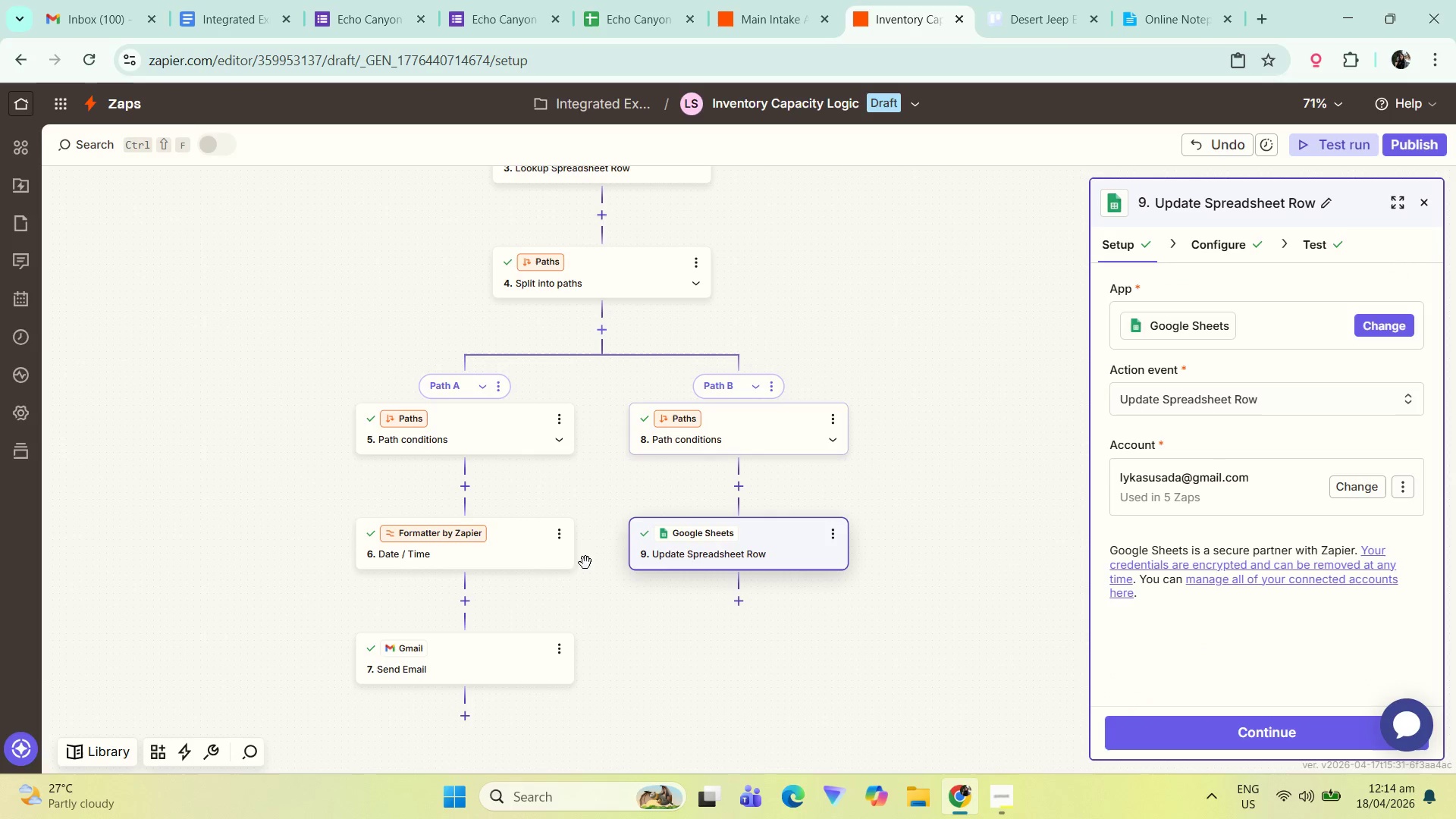 
left_click([522, 450])
 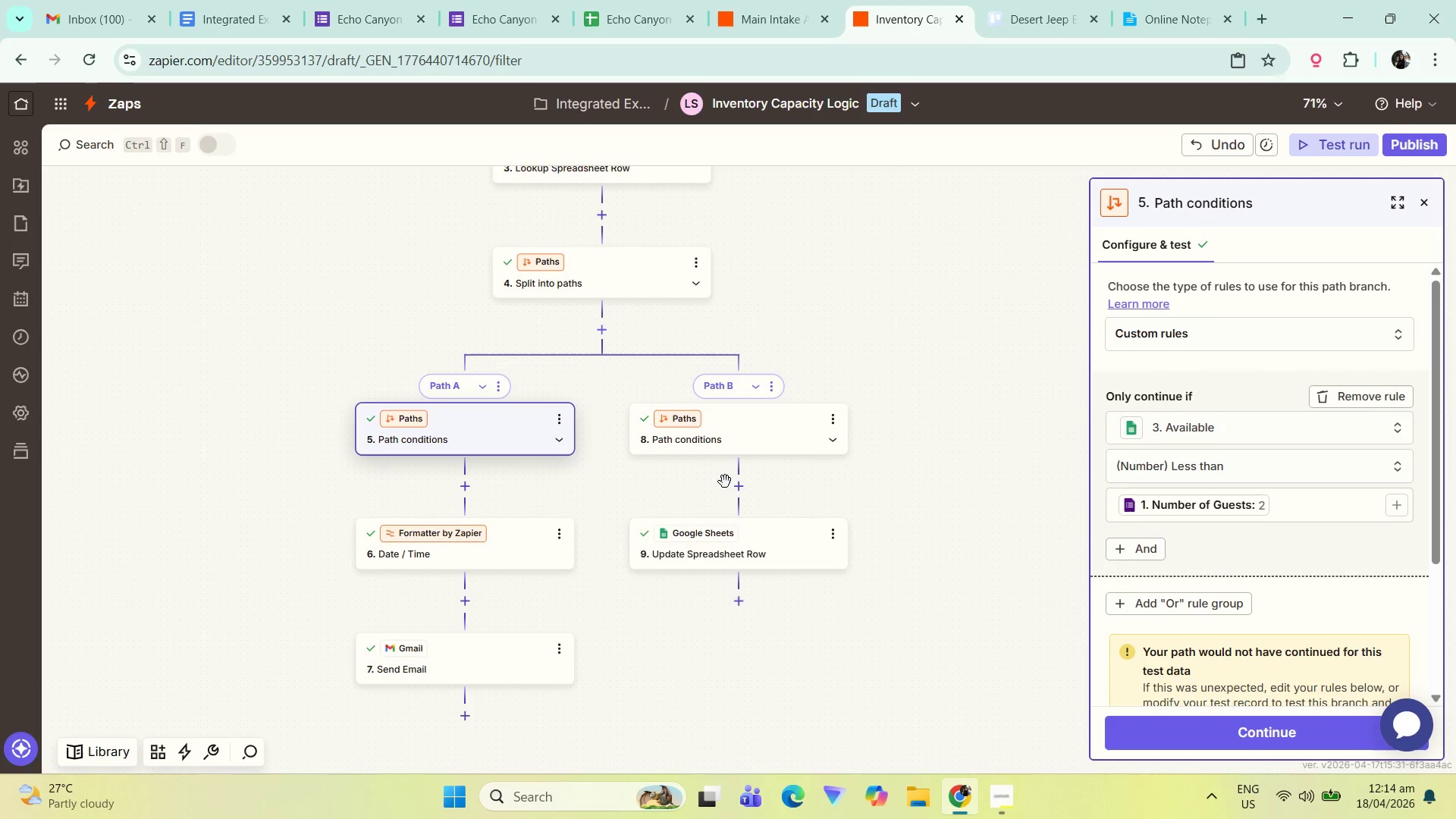 
left_click([720, 422])
 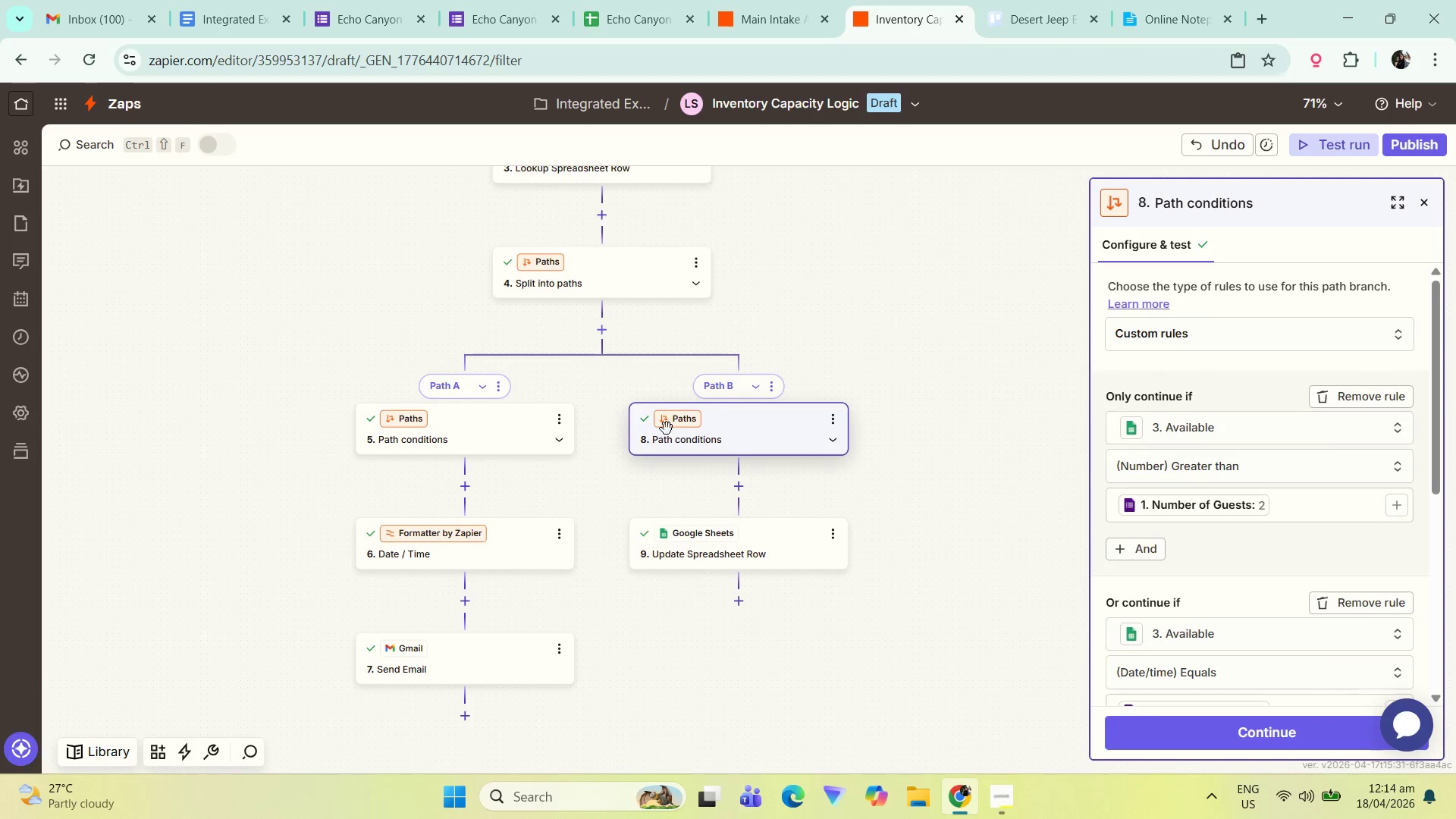 
left_click([469, 416])
 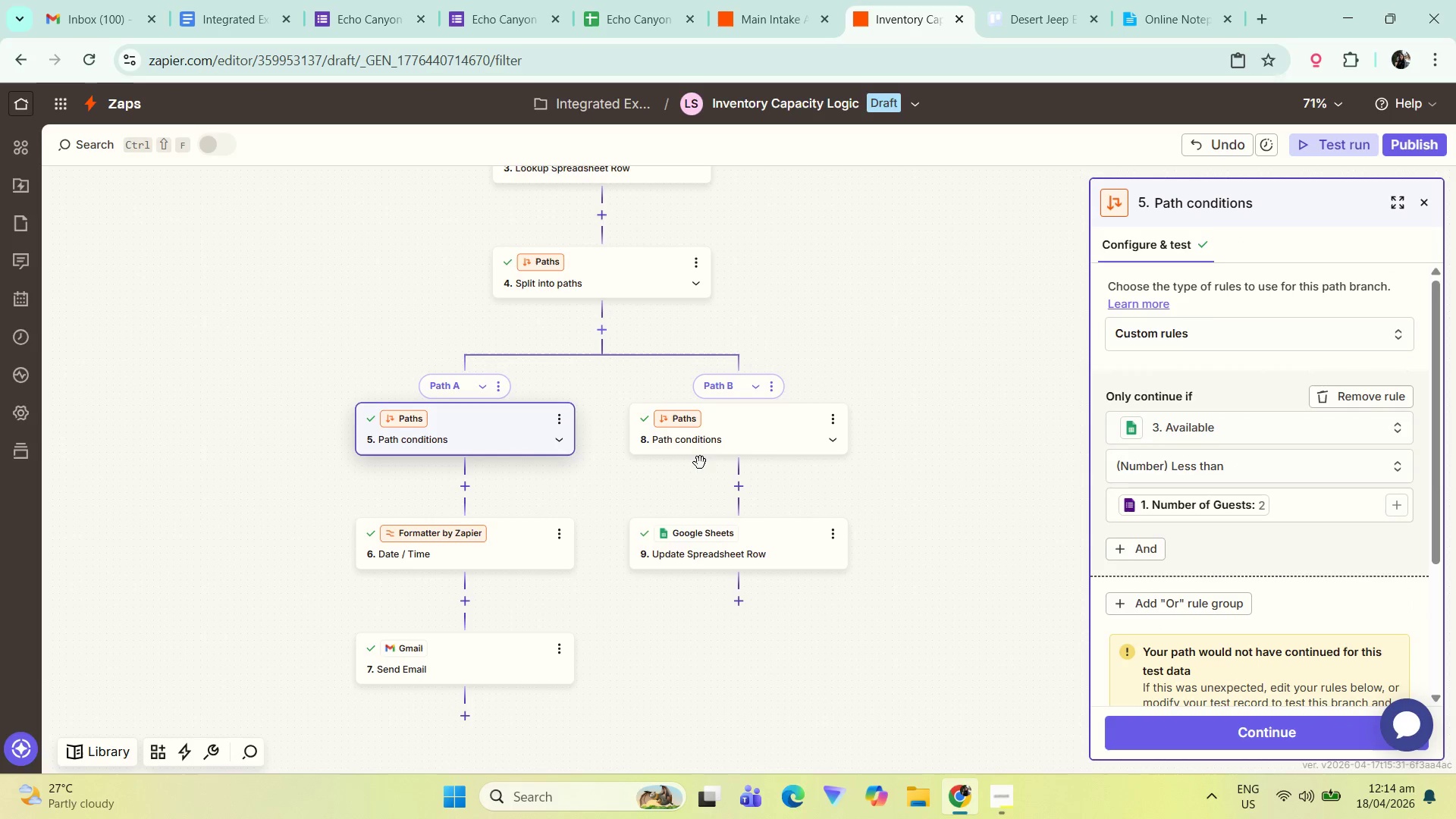 
left_click([751, 441])
 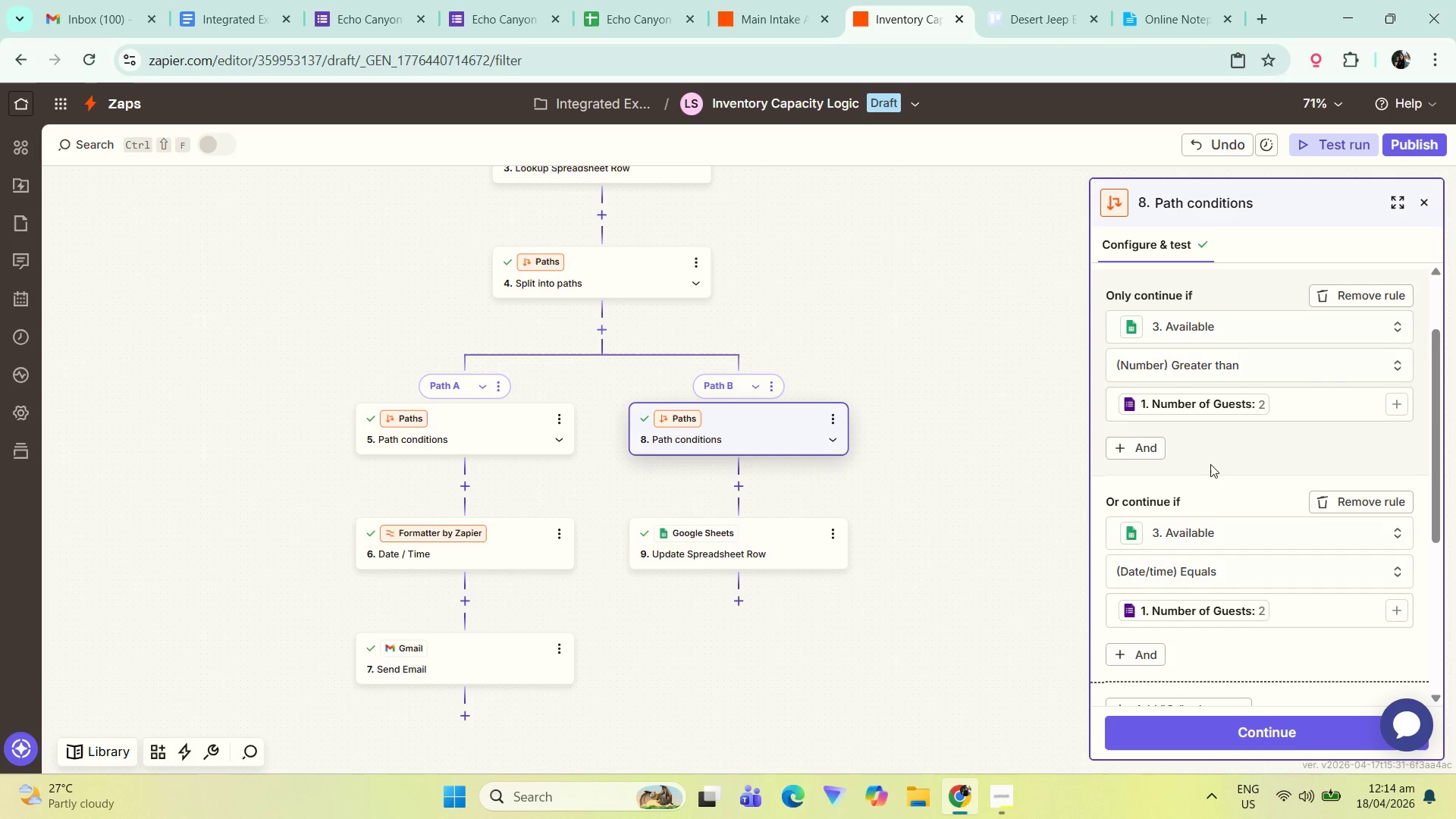 
wait(20.17)
 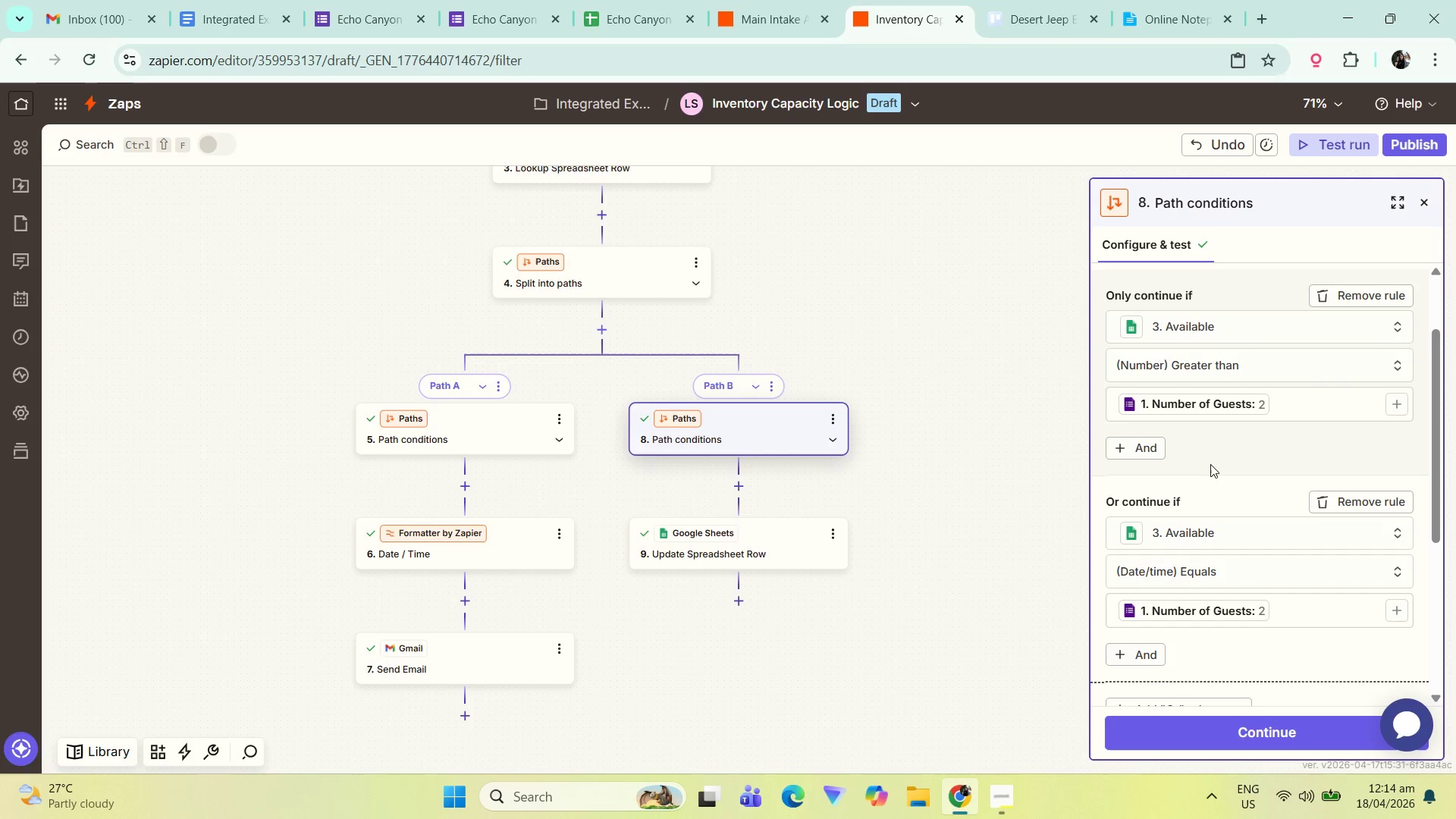 
scroll: coordinate [1232, 559], scroll_direction: down, amount: 5.0
 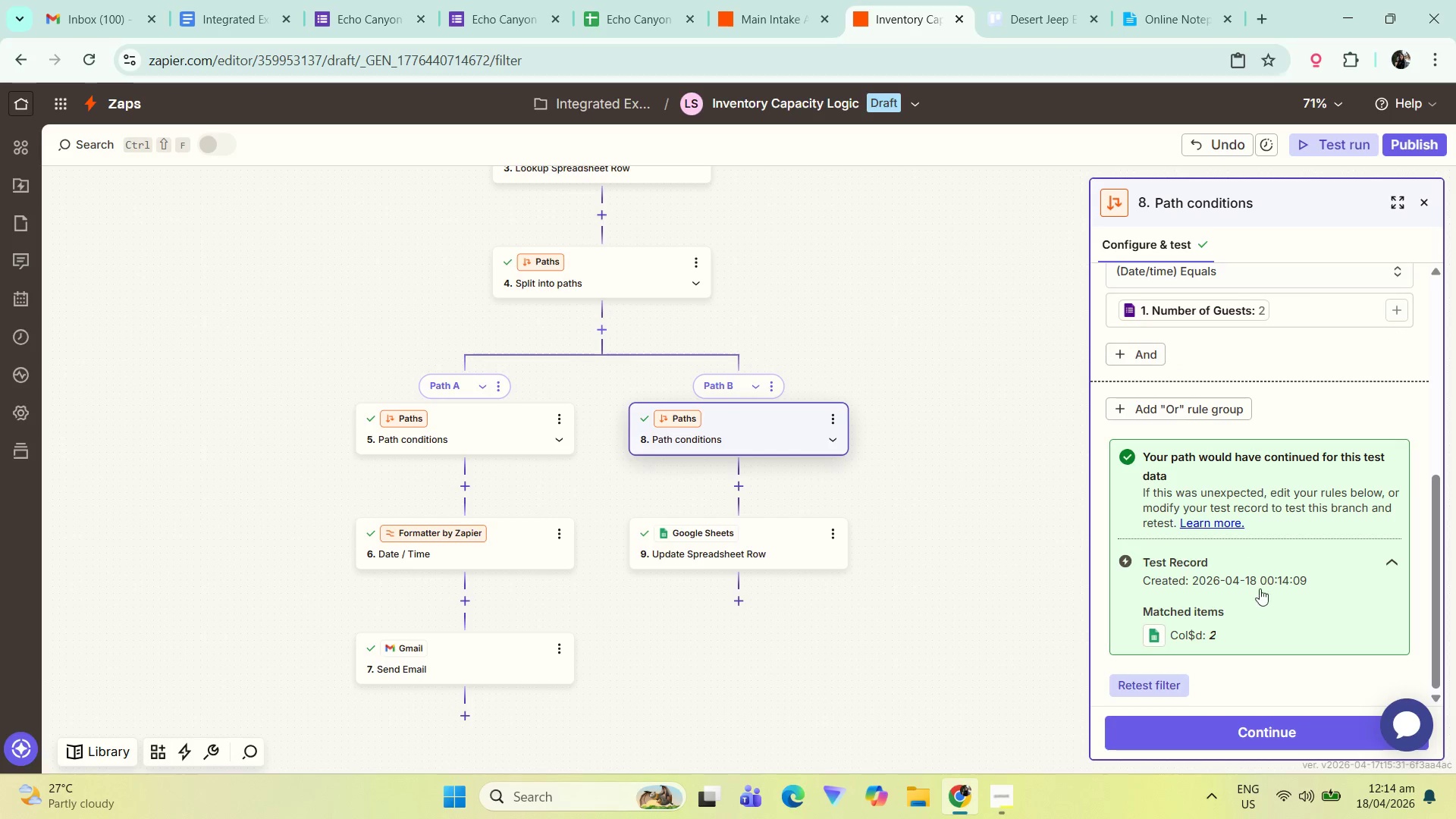 
left_click([1241, 730])
 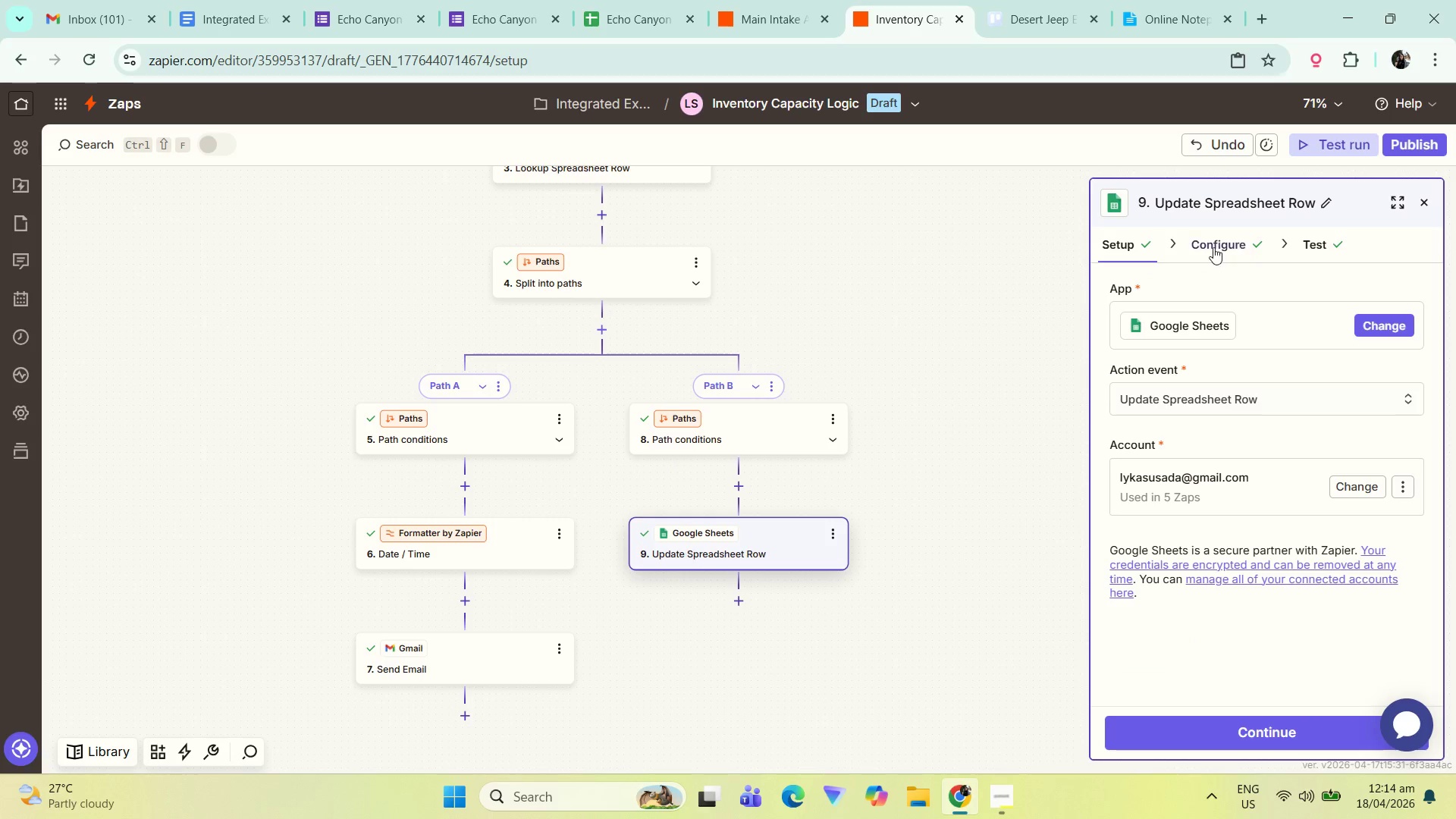 
scroll: coordinate [1219, 654], scroll_direction: down, amount: 1.0
 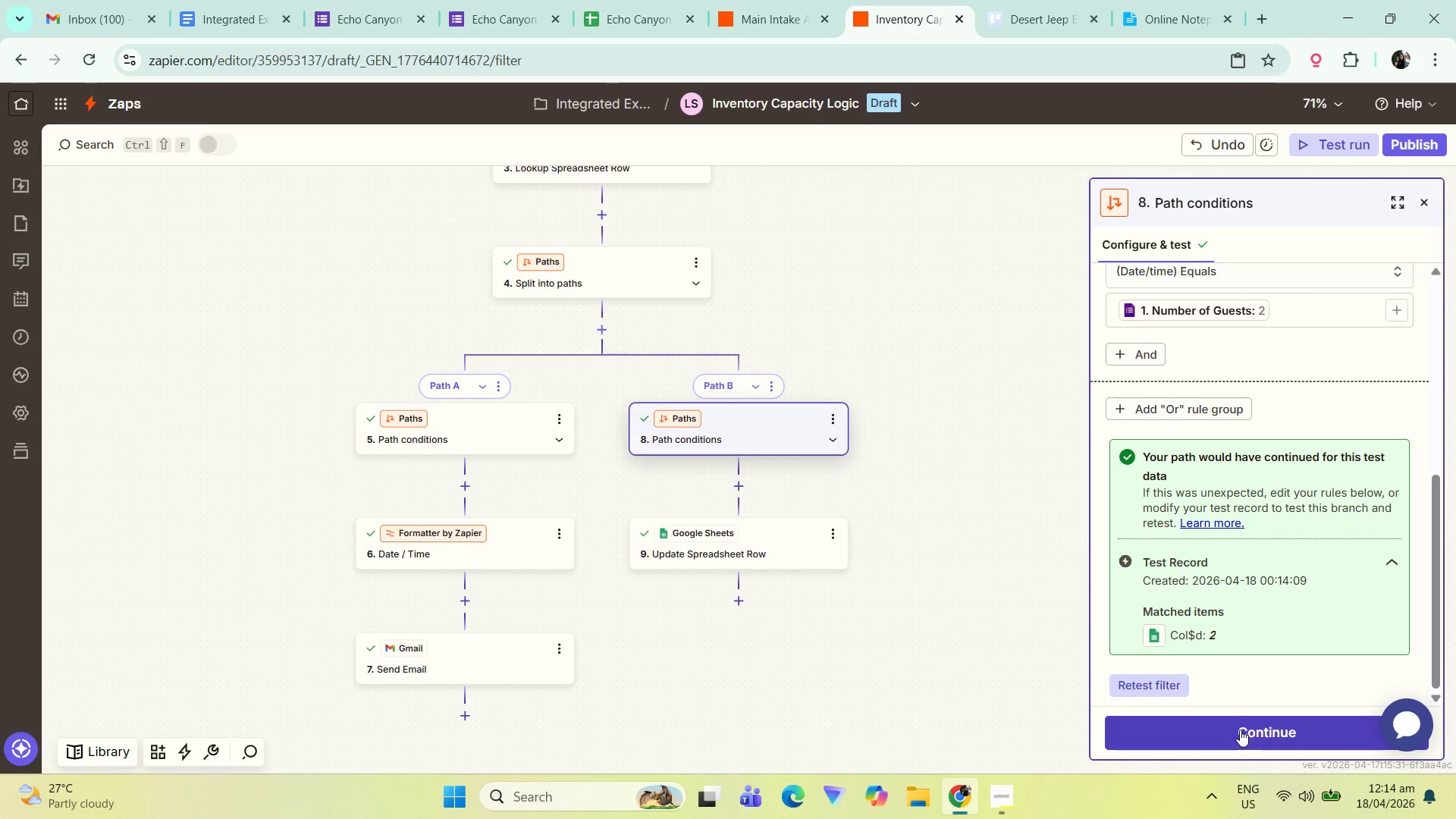 
left_click([1242, 254])
 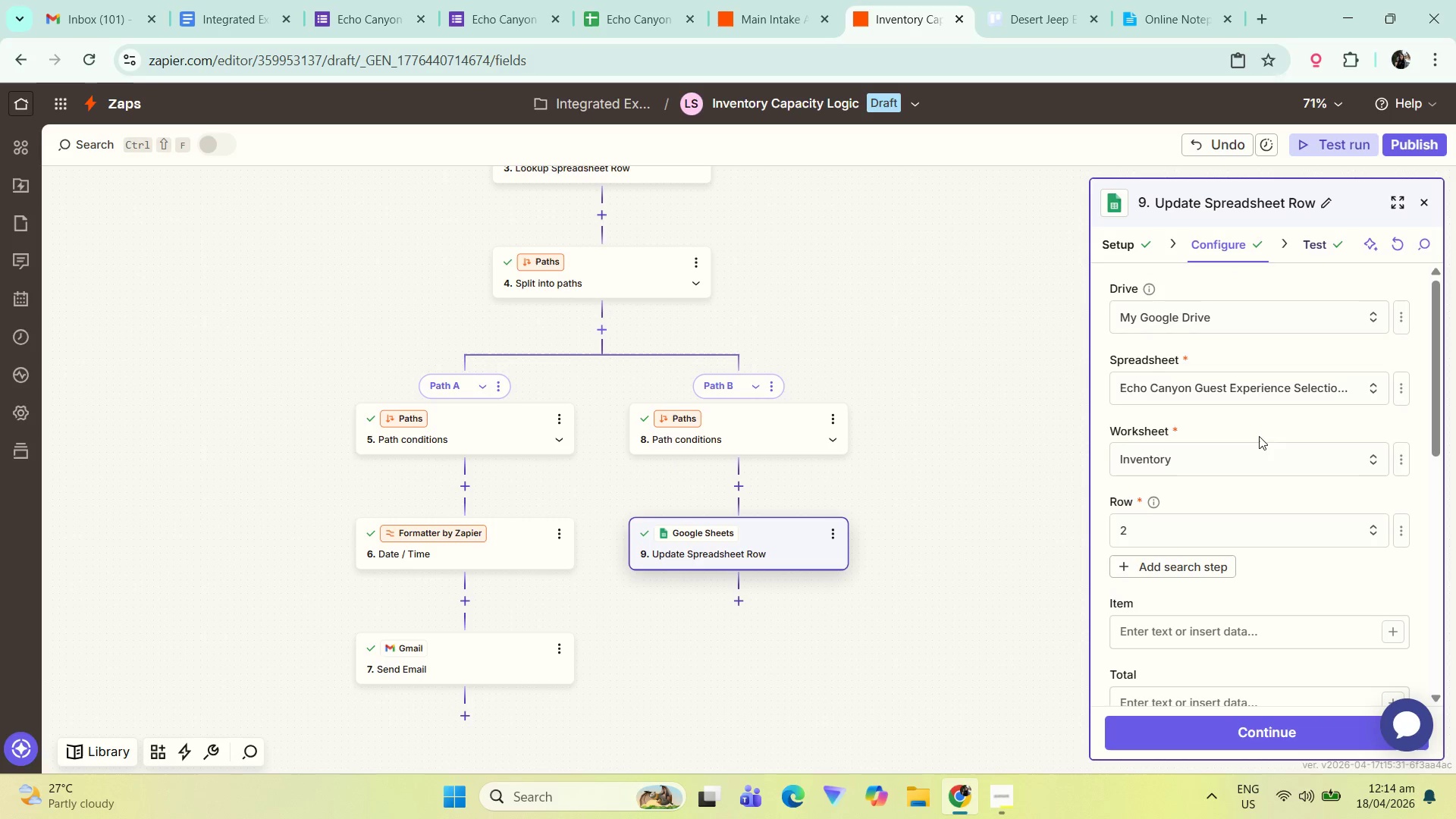 
scroll: coordinate [1207, 452], scroll_direction: down, amount: 3.0
 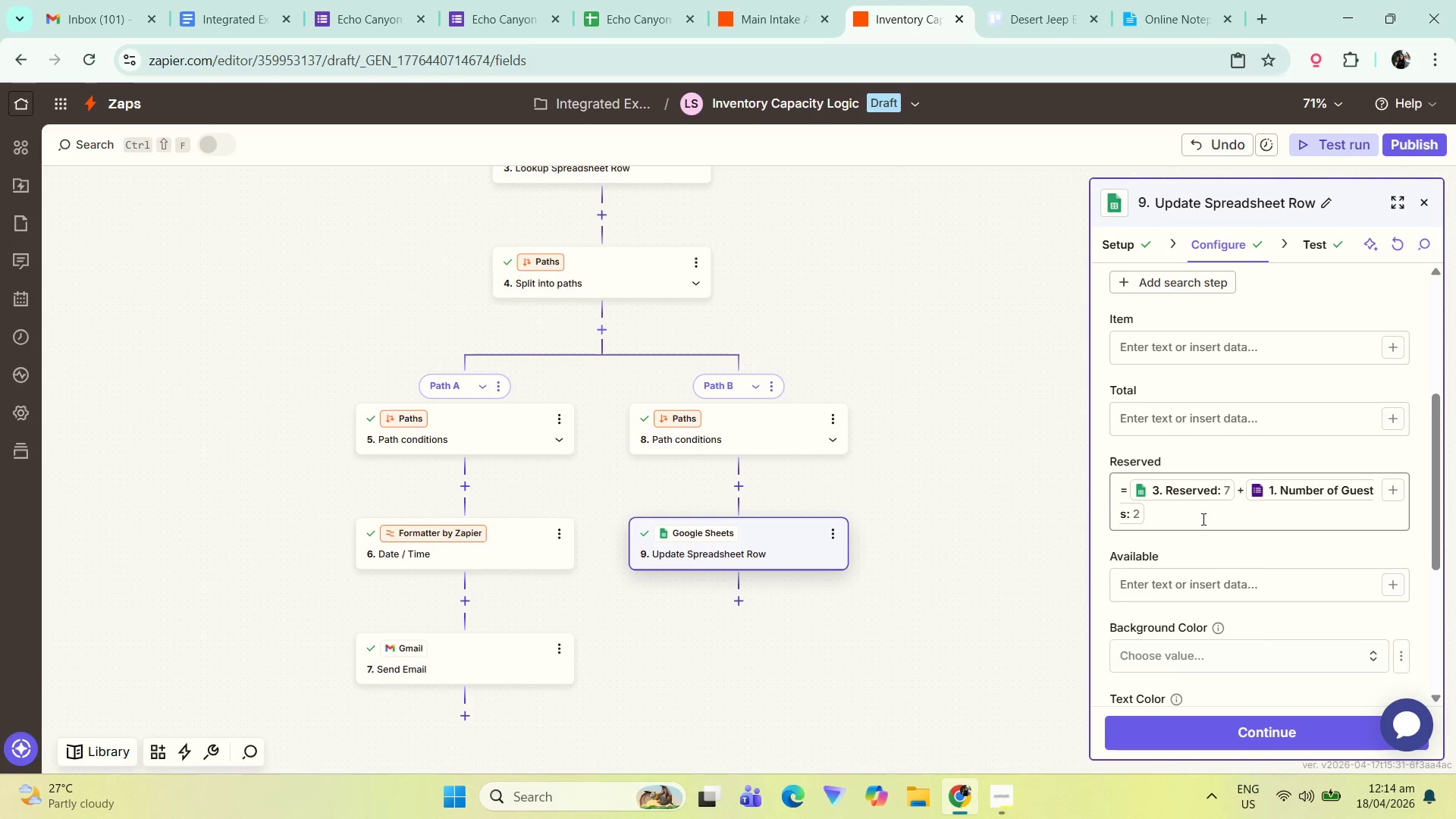 
left_click([1219, 510])
 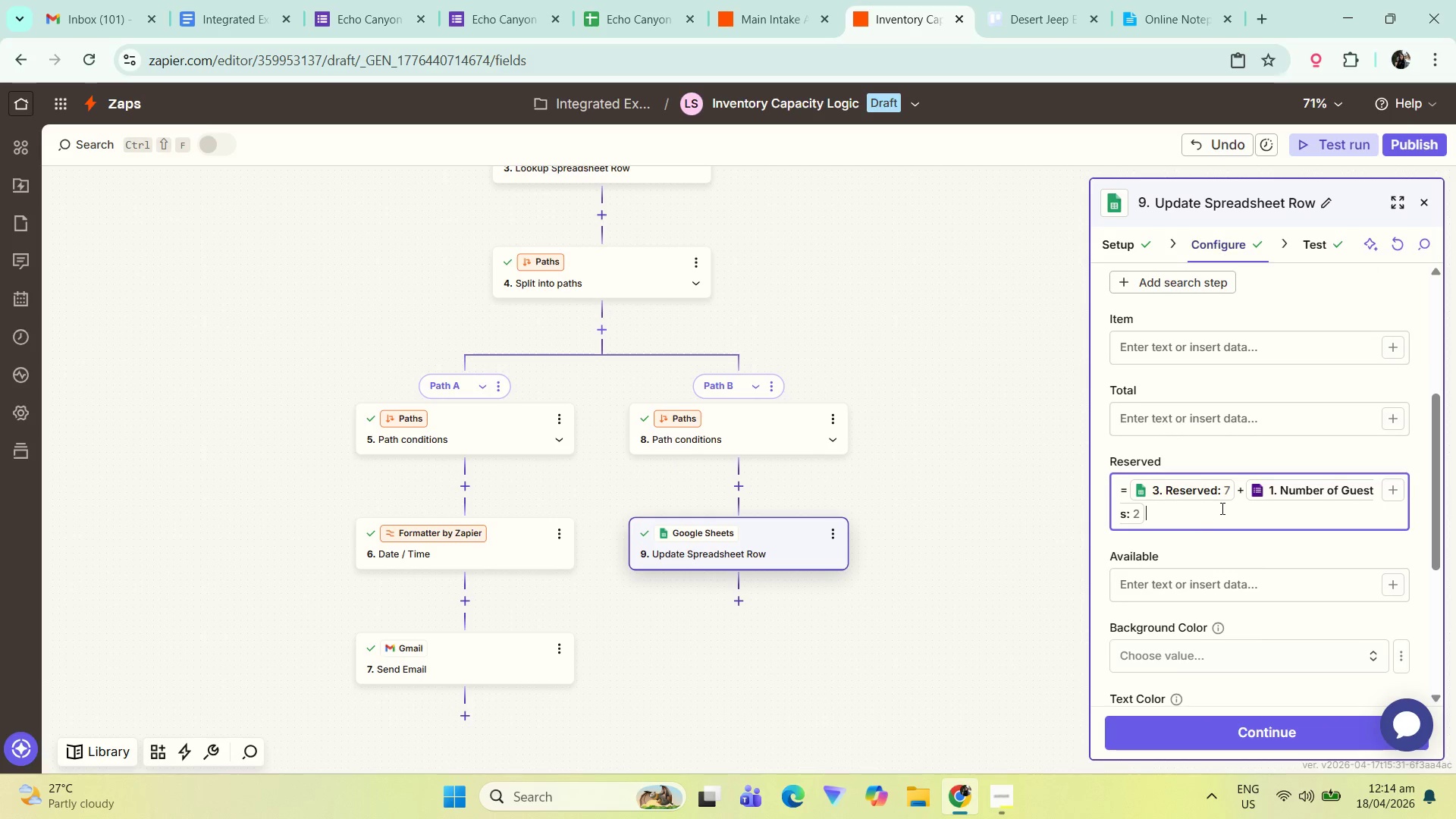 
scroll: coordinate [1237, 537], scroll_direction: down, amount: 7.0
 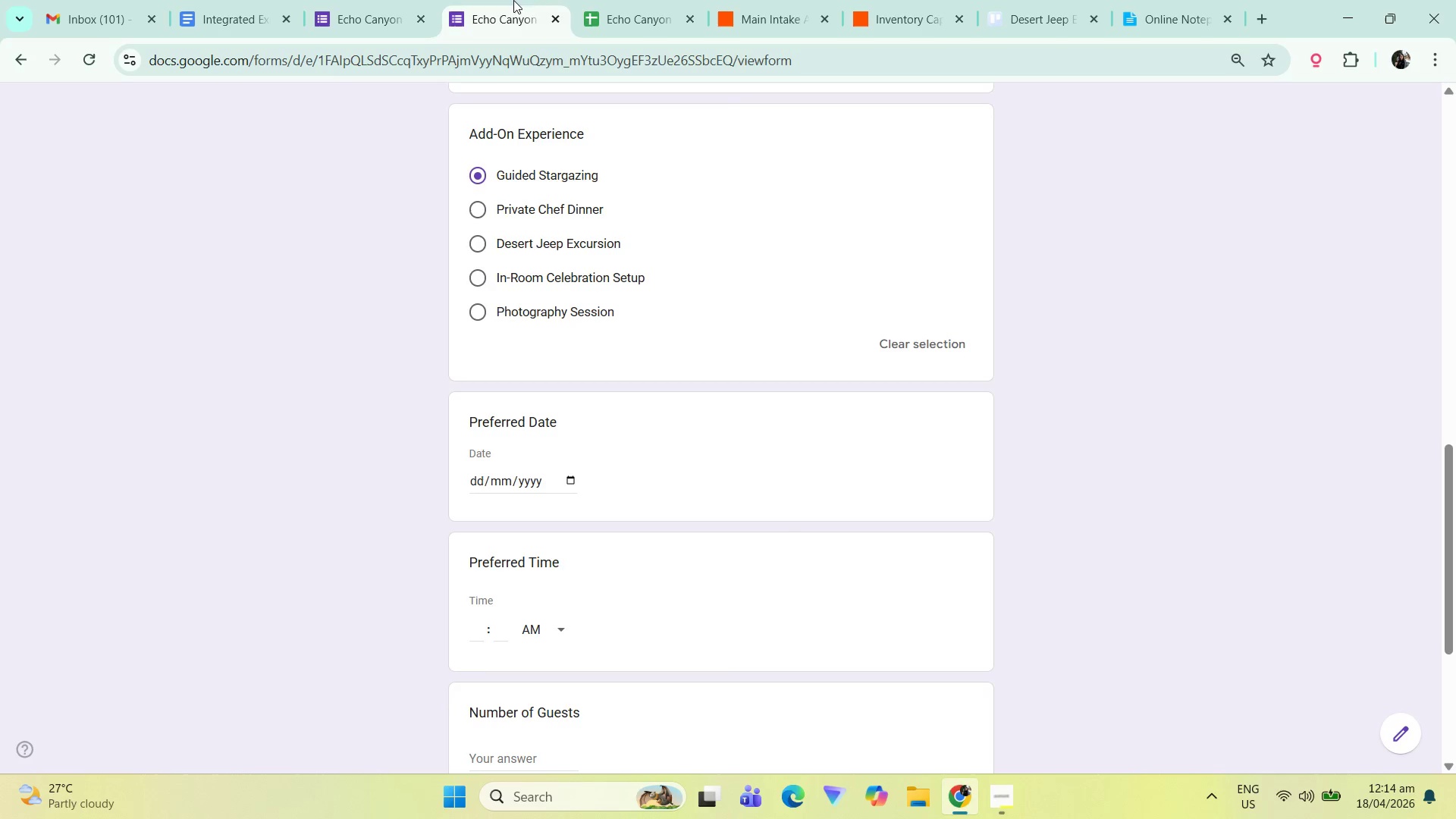 
left_click([696, 0])
 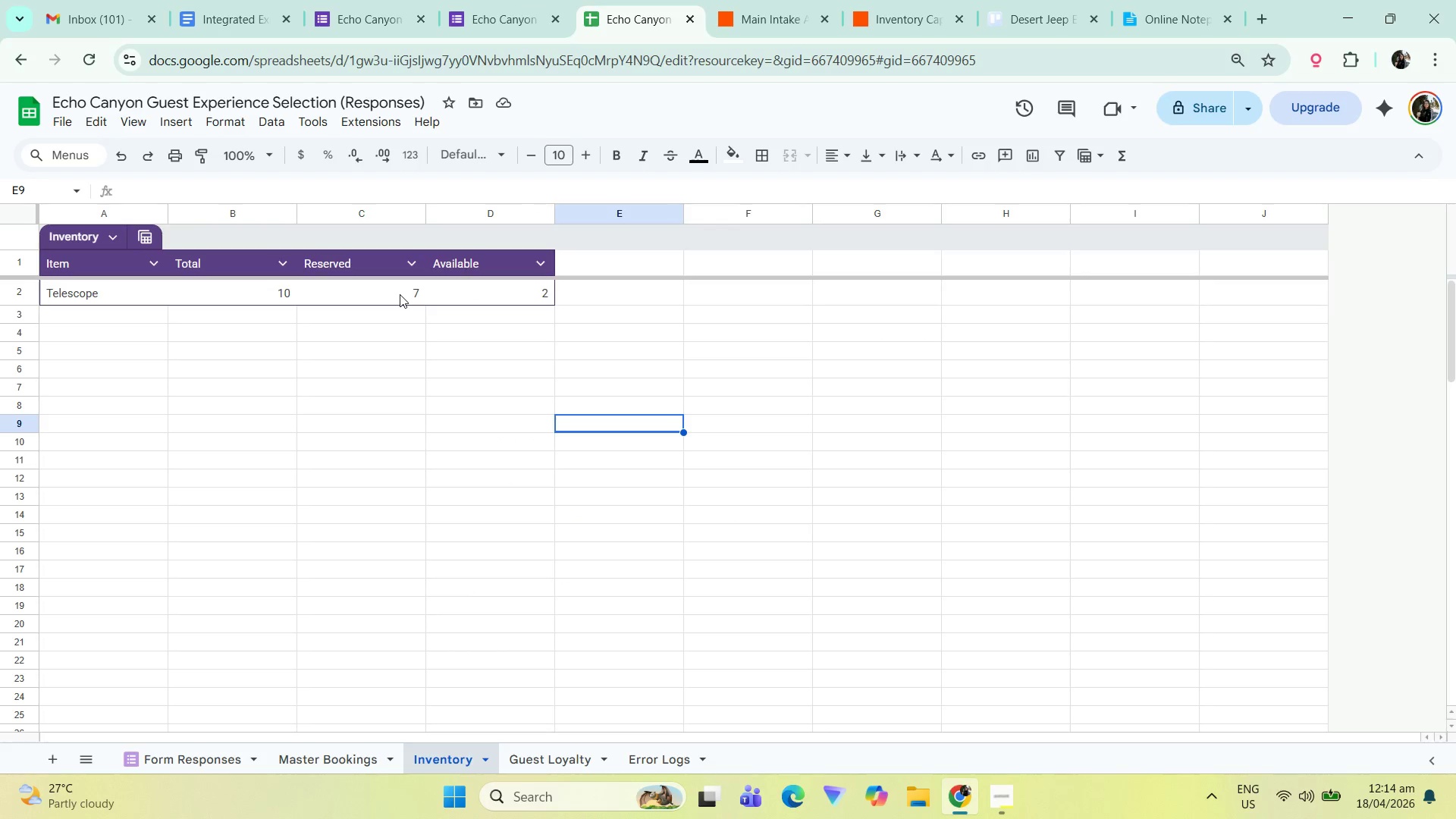 
left_click([486, 290])
 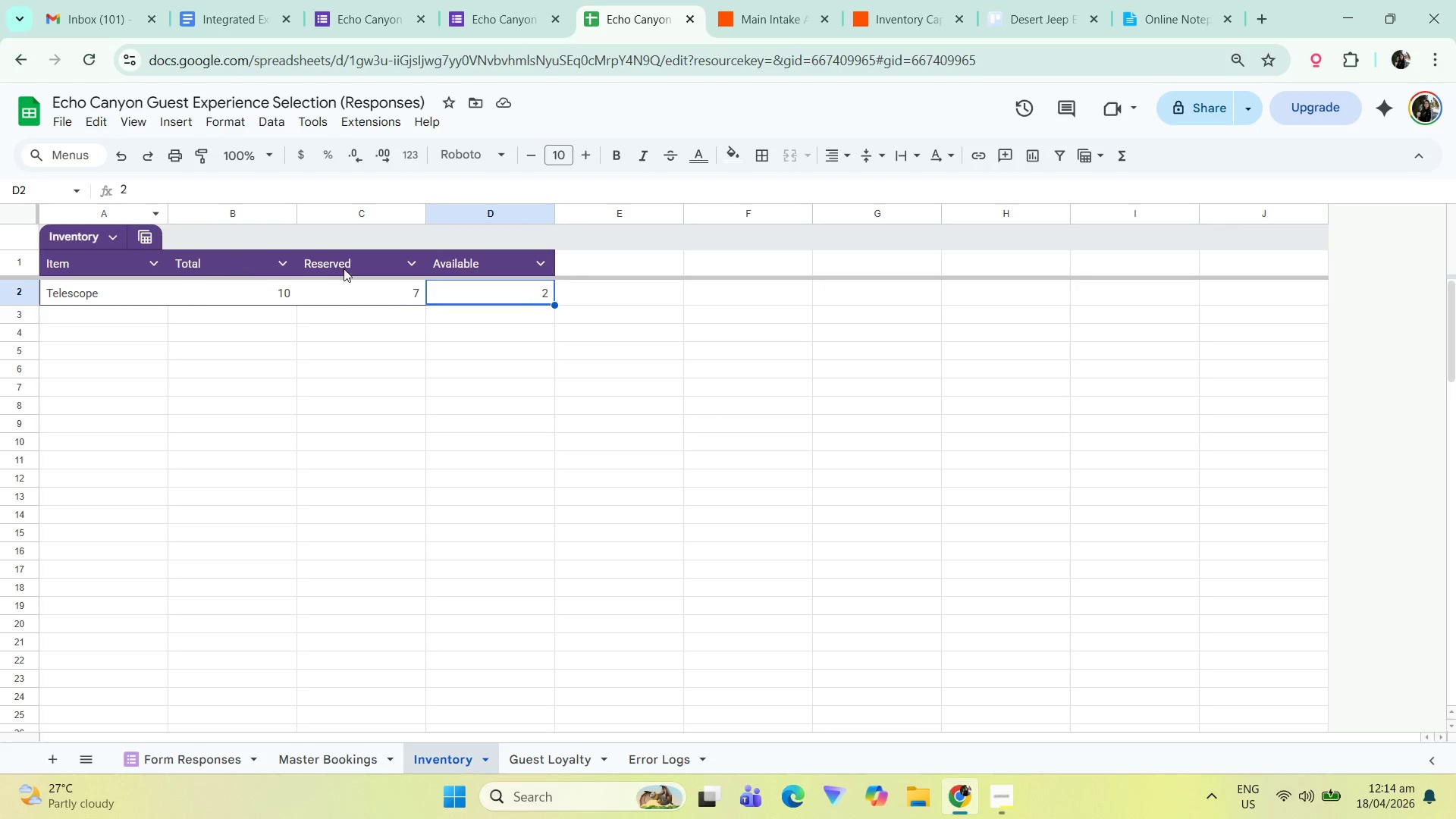 
left_click([356, 293])
 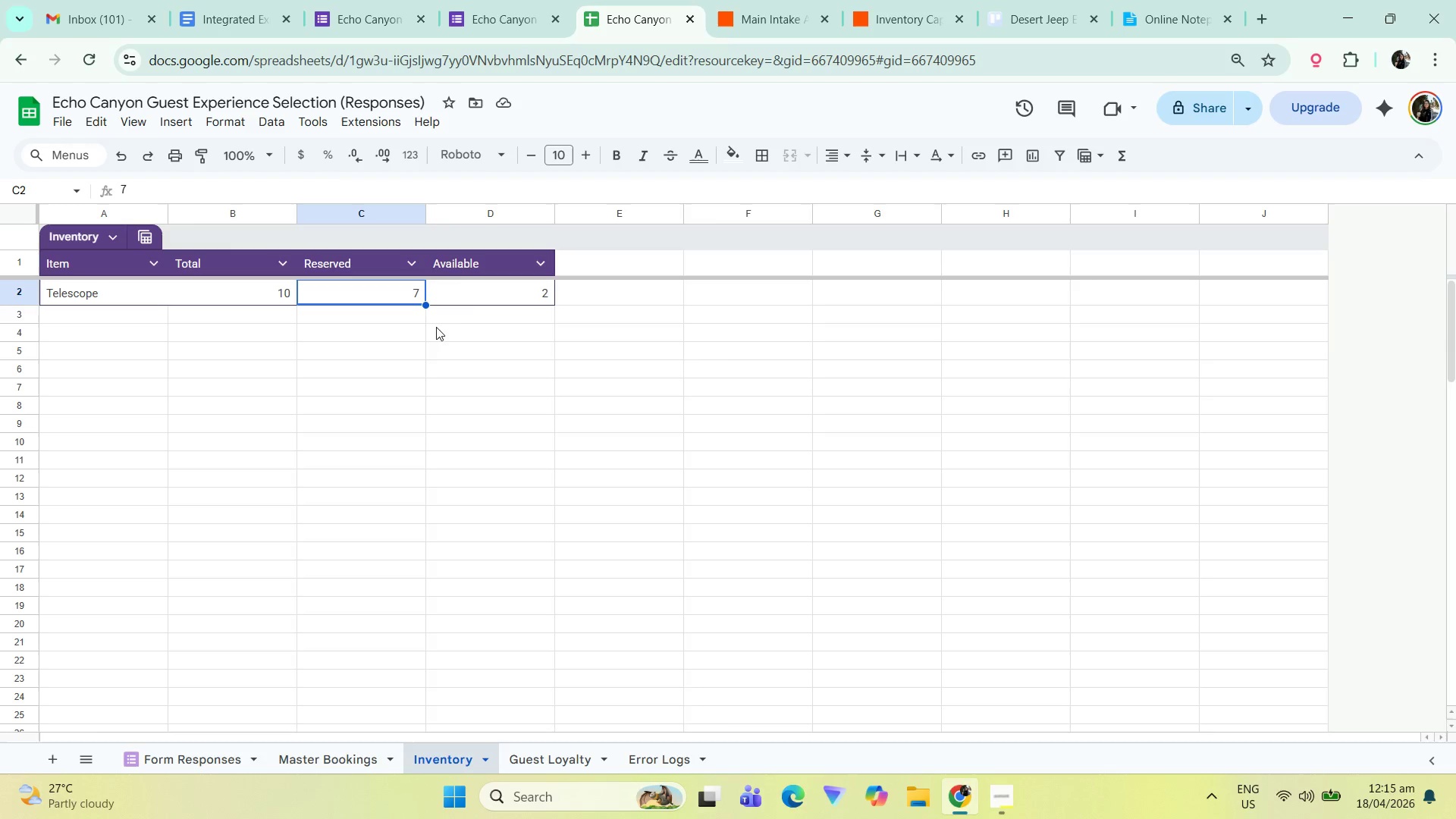 
left_click_drag(start_coordinate=[149, 181], to_coordinate=[79, 185])
 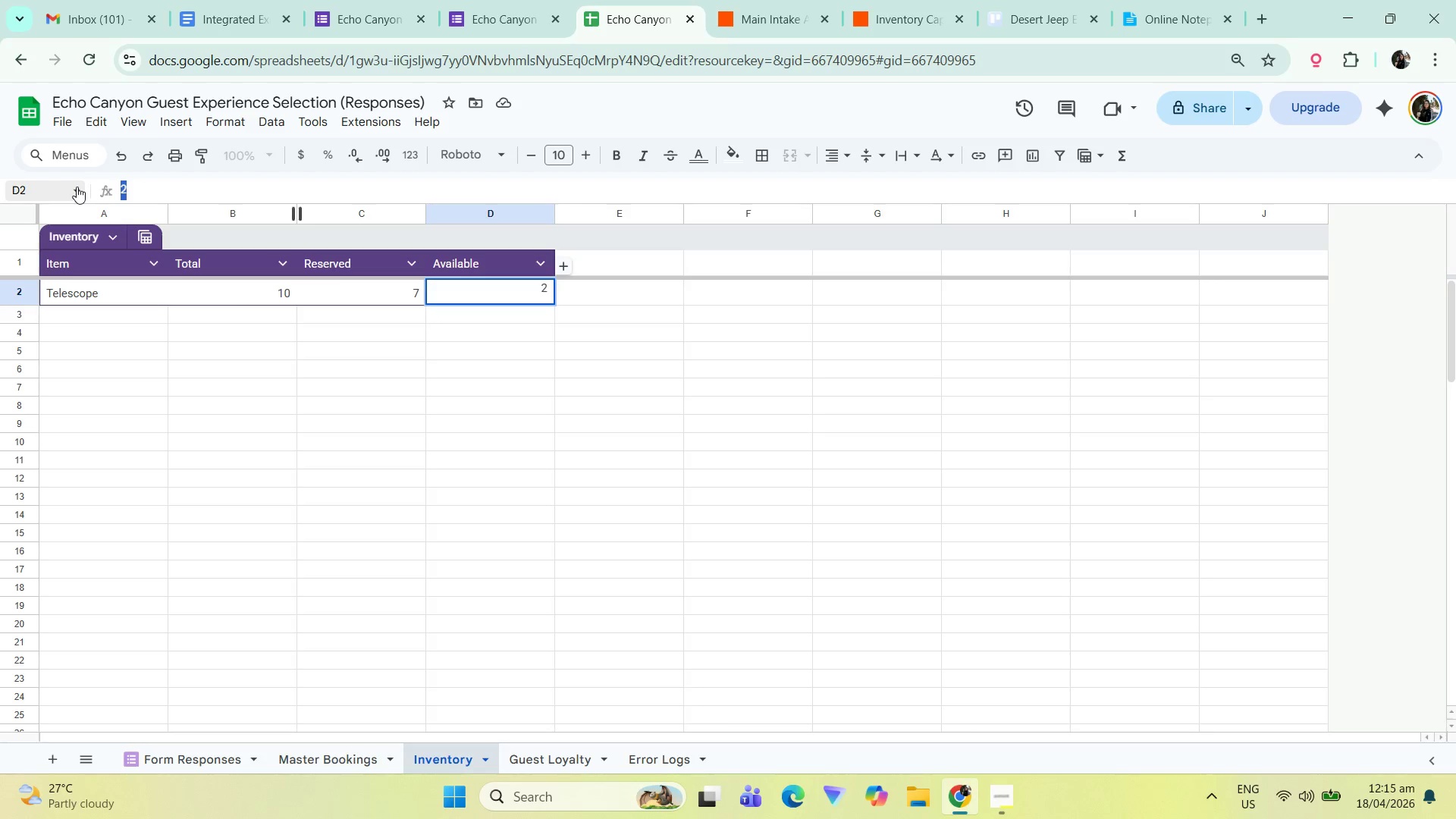 
key(Equal)
 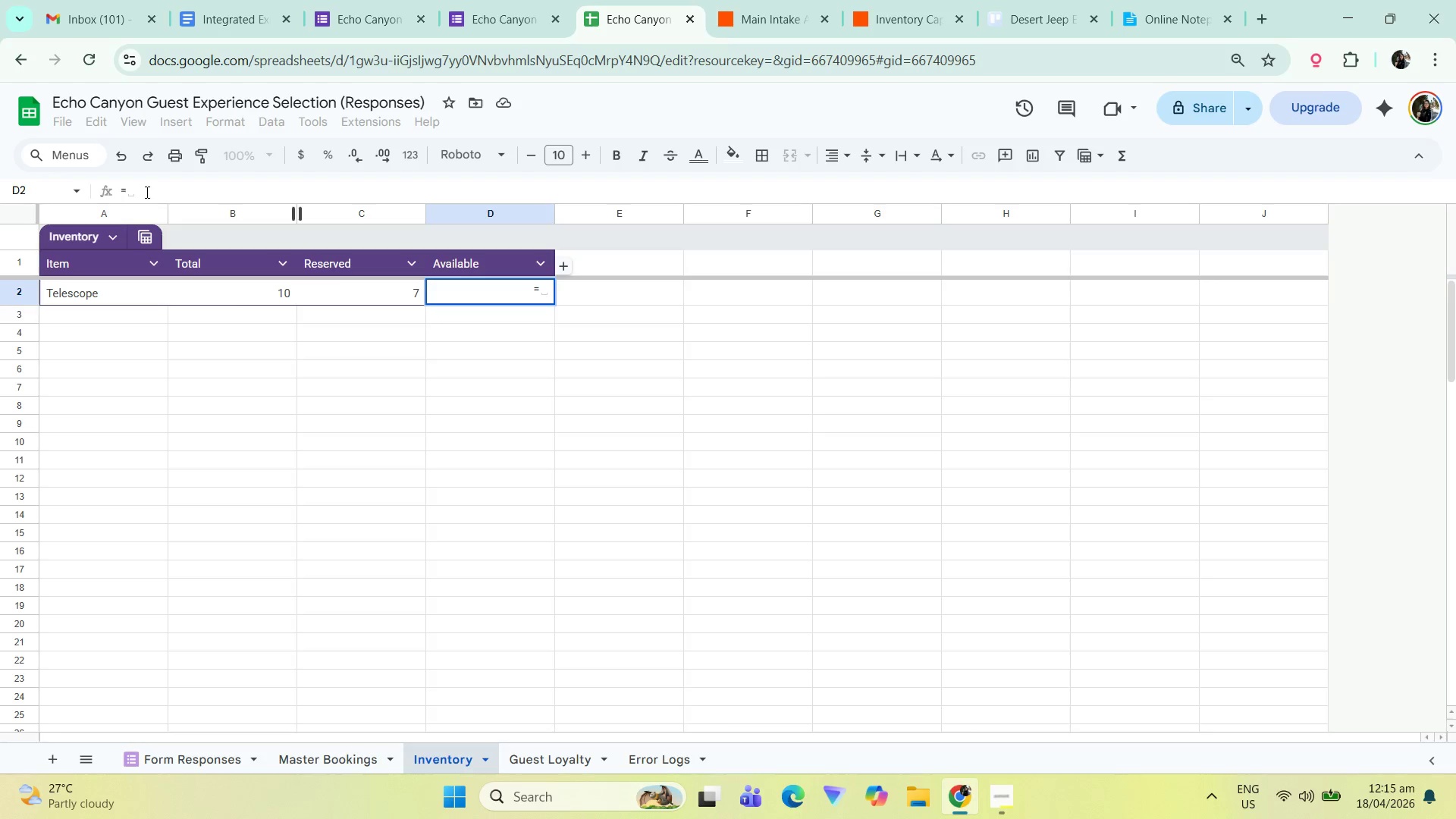 
left_click([218, 287])
 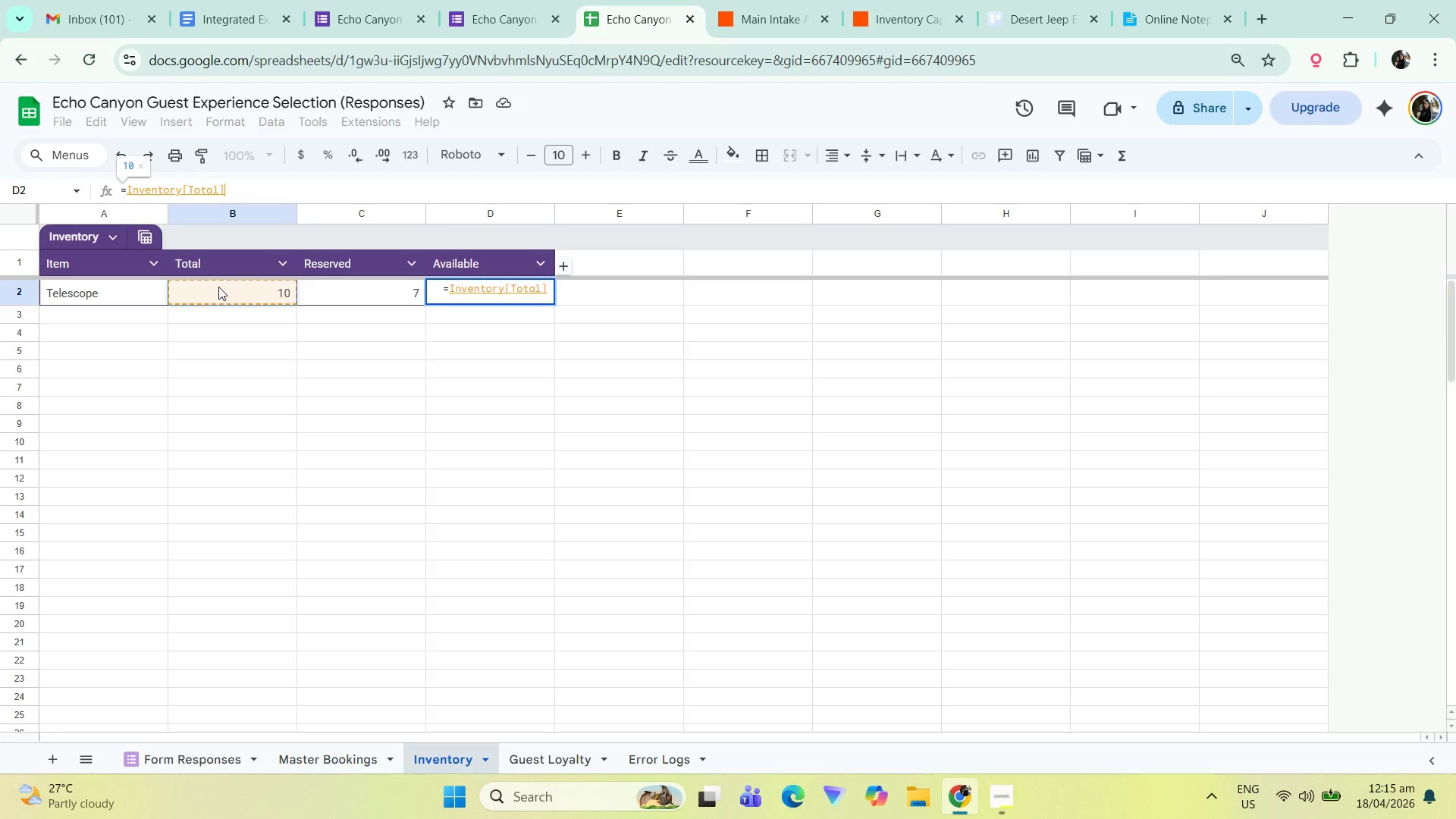 
key(NumpadSubtract)
 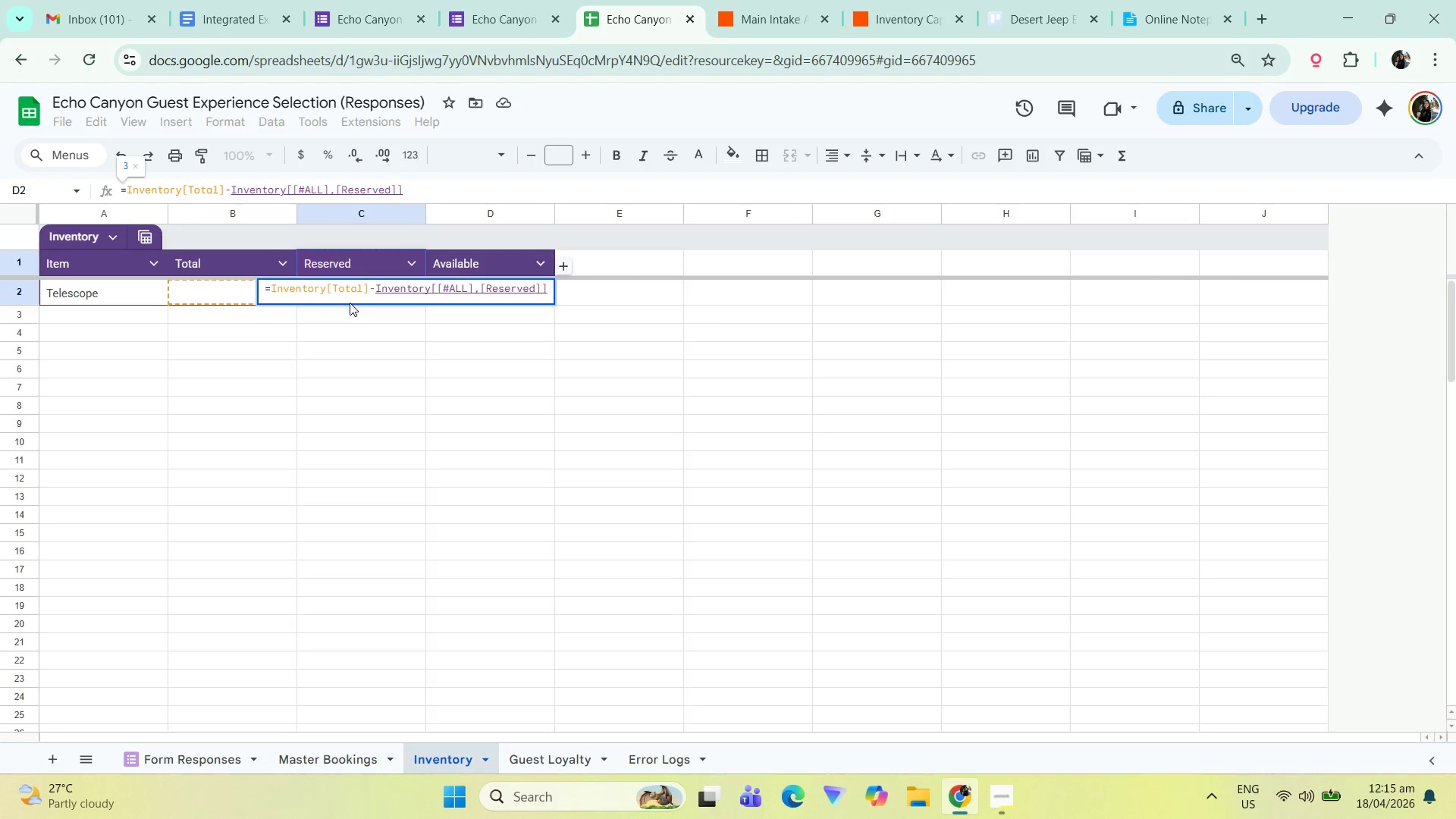 
key(Enter)
 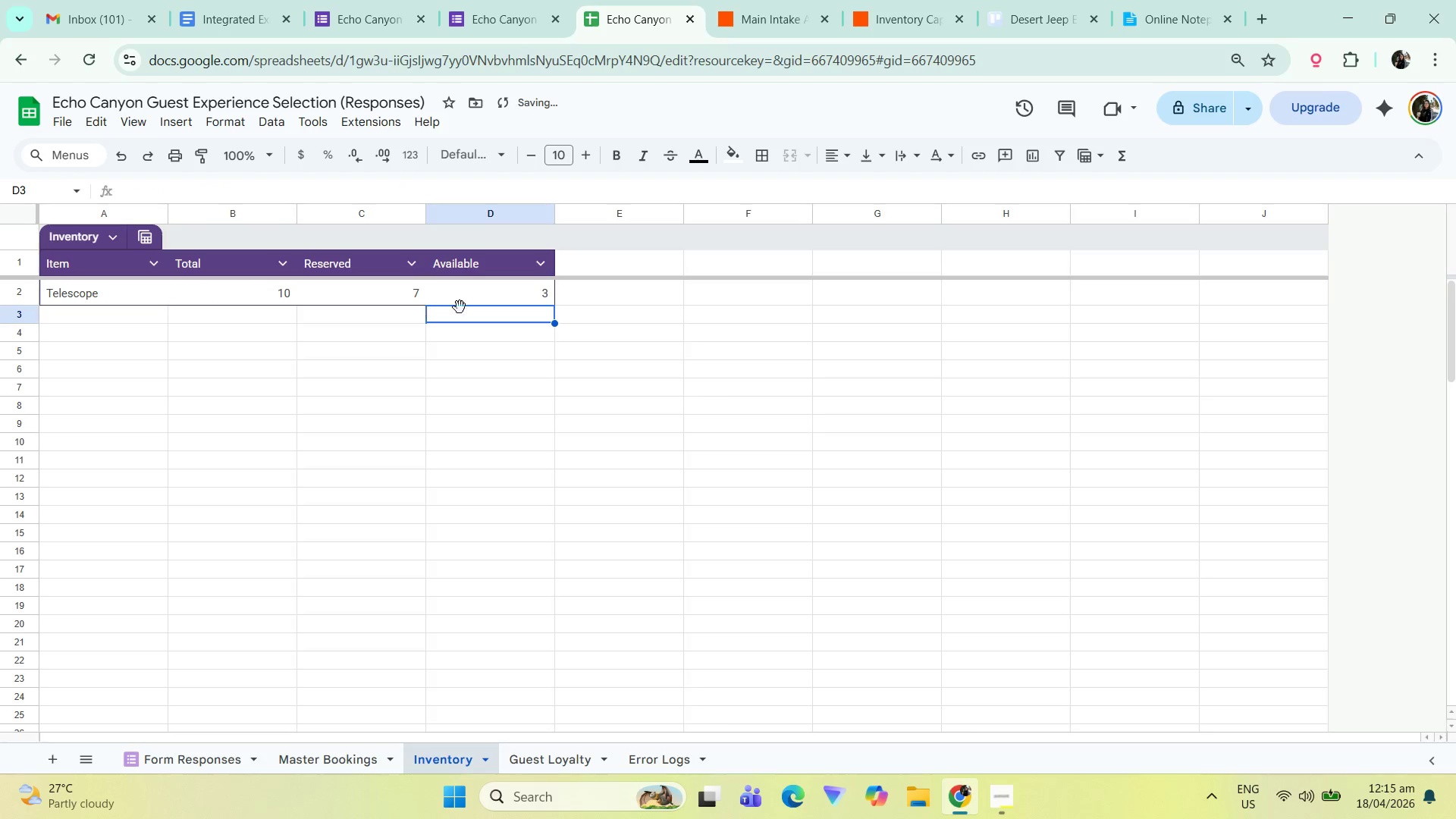 
left_click([779, 403])
 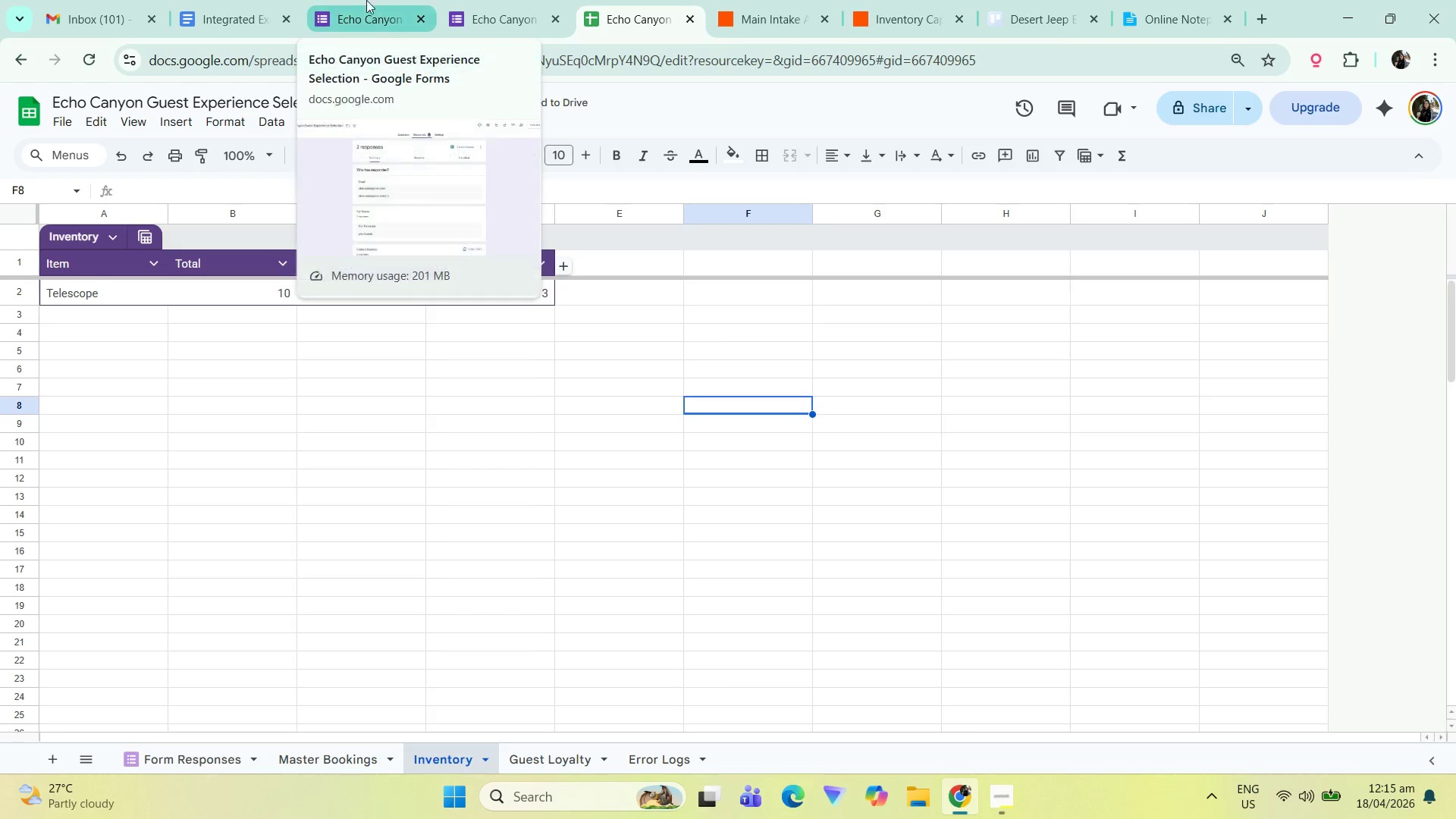 
wait(8.58)
 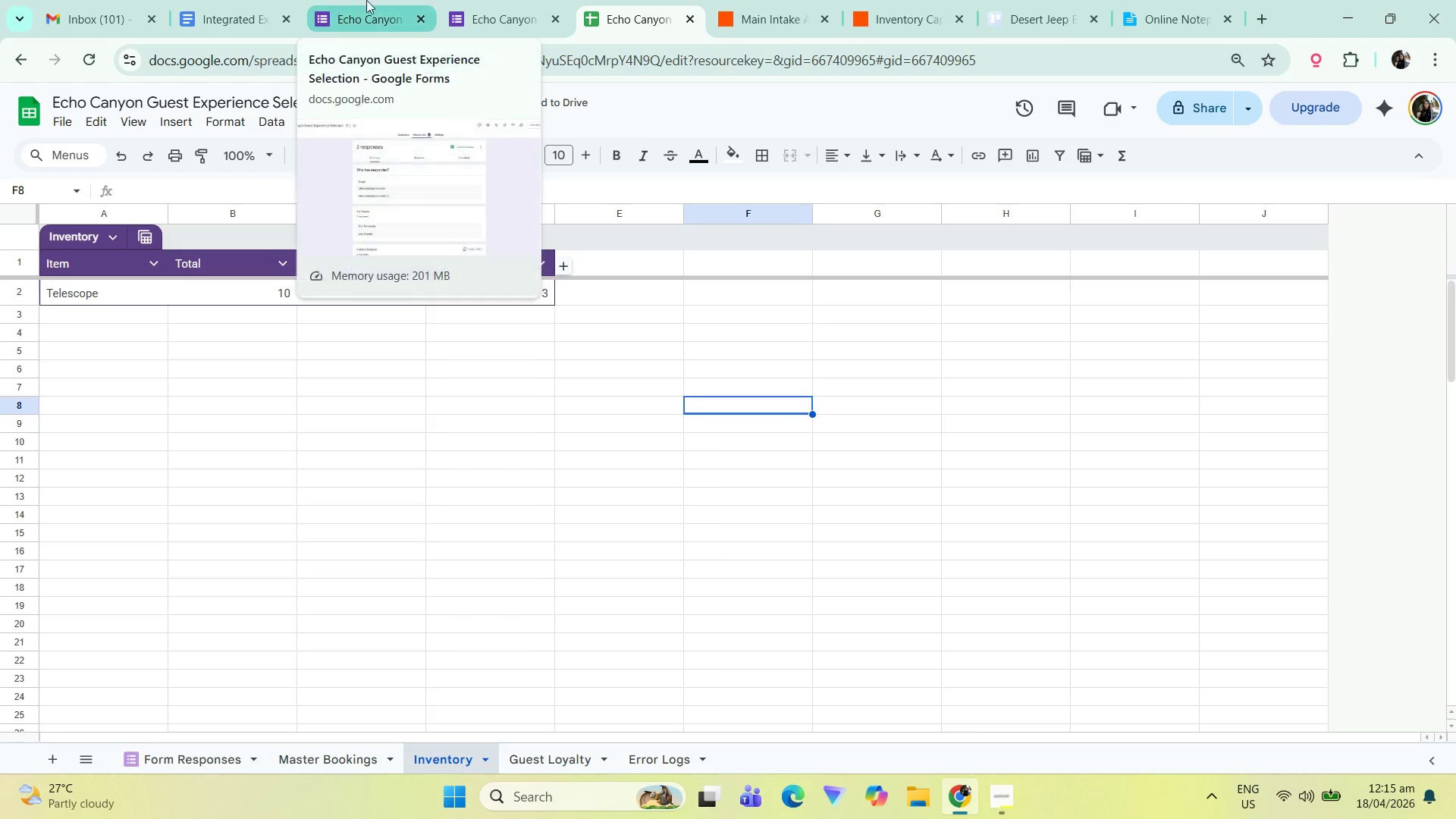 
scroll: coordinate [1310, 446], scroll_direction: down, amount: 2.0
 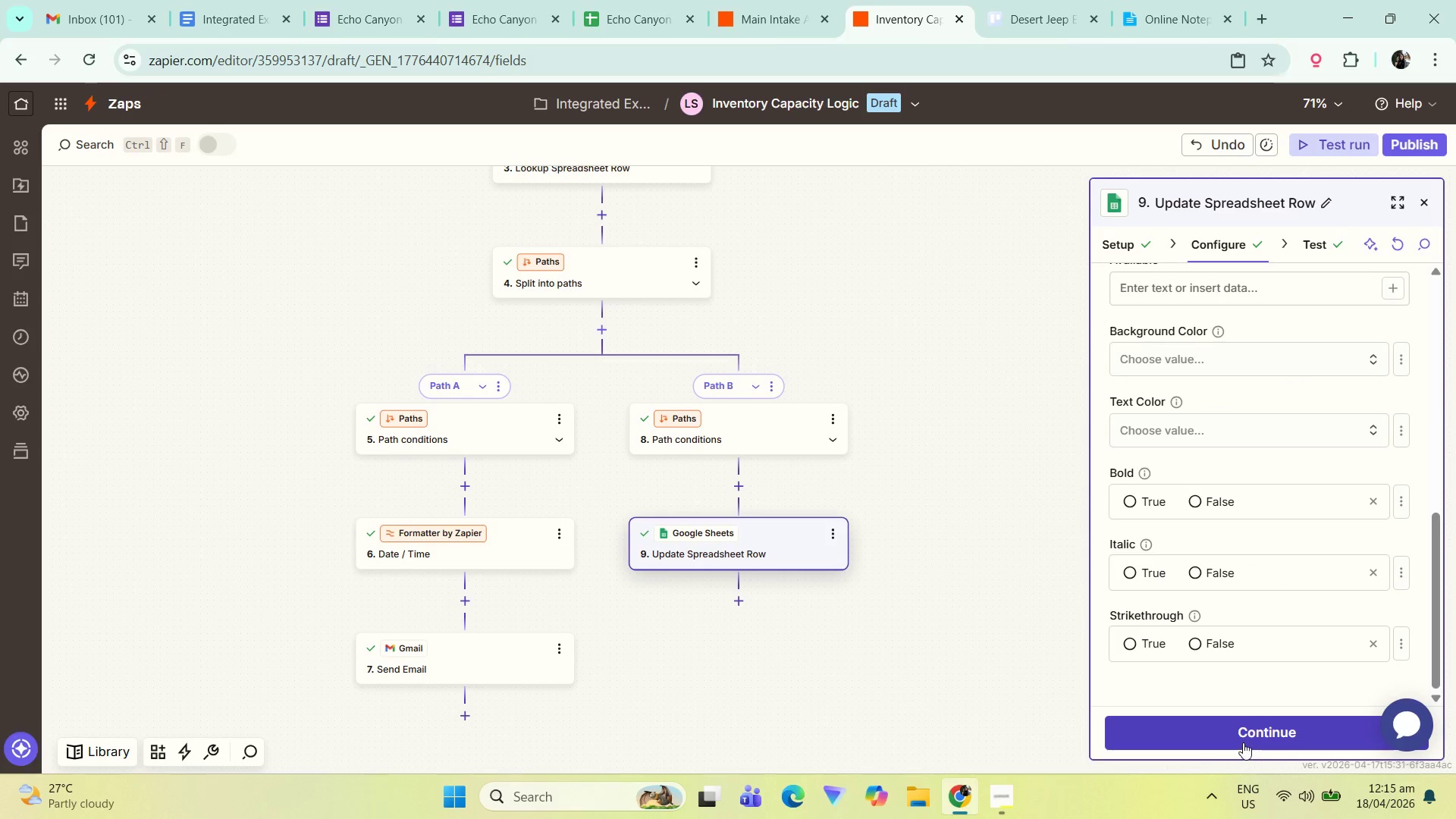 
left_click([1242, 739])
 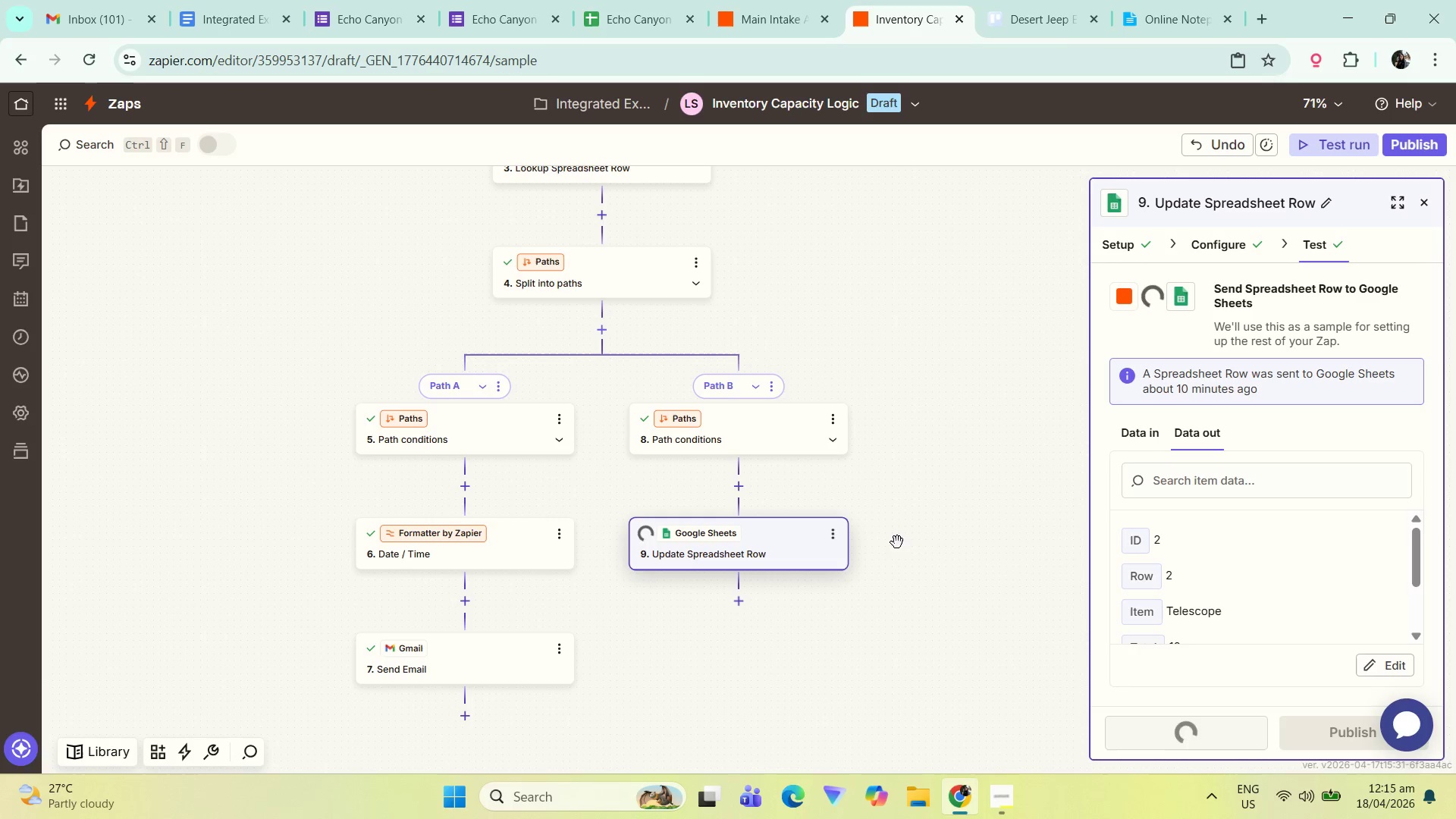 
wait(5.44)
 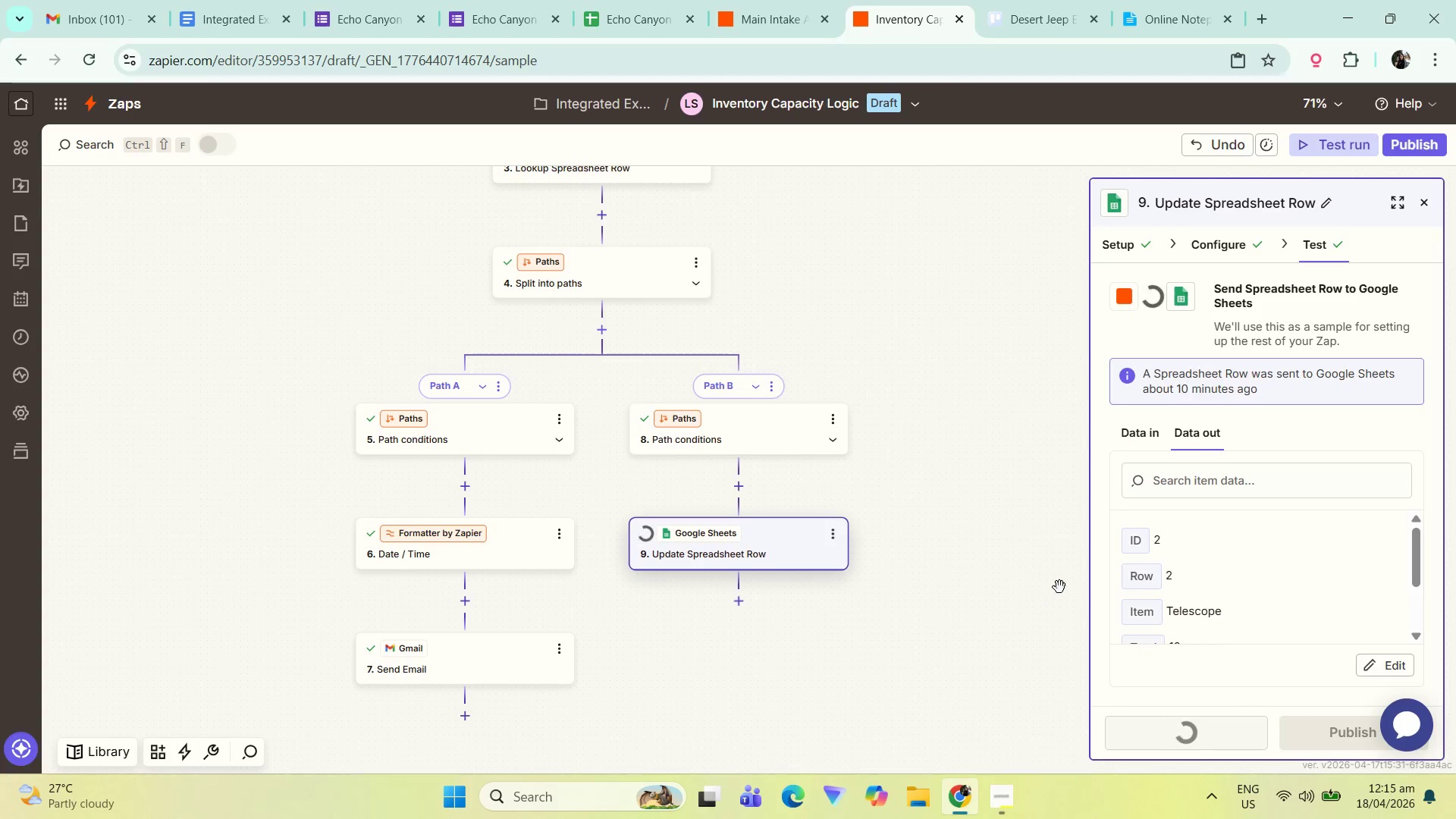 
left_click([1006, 799])